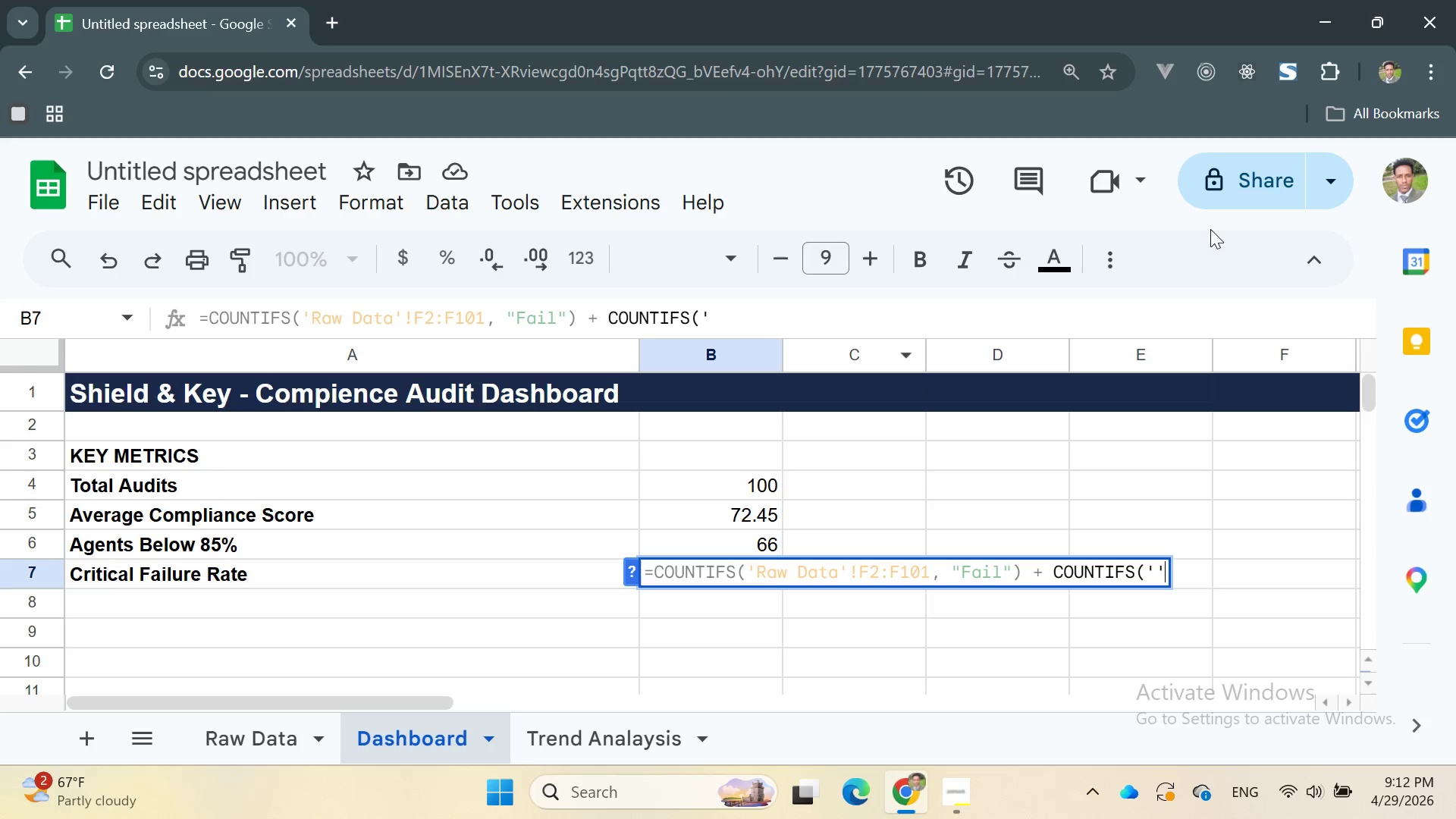 
key(Quote)
 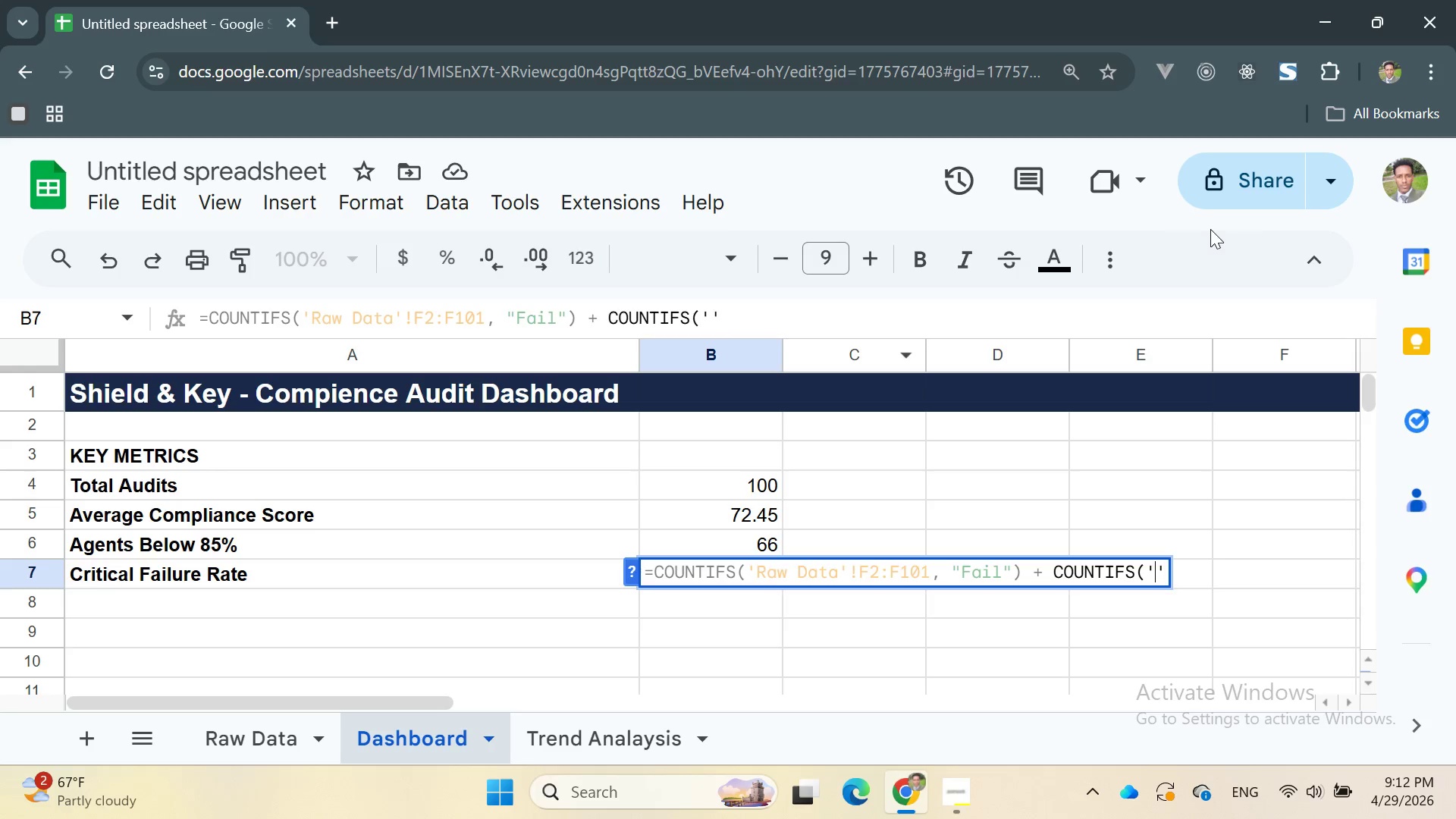 
key(ArrowLeft)
 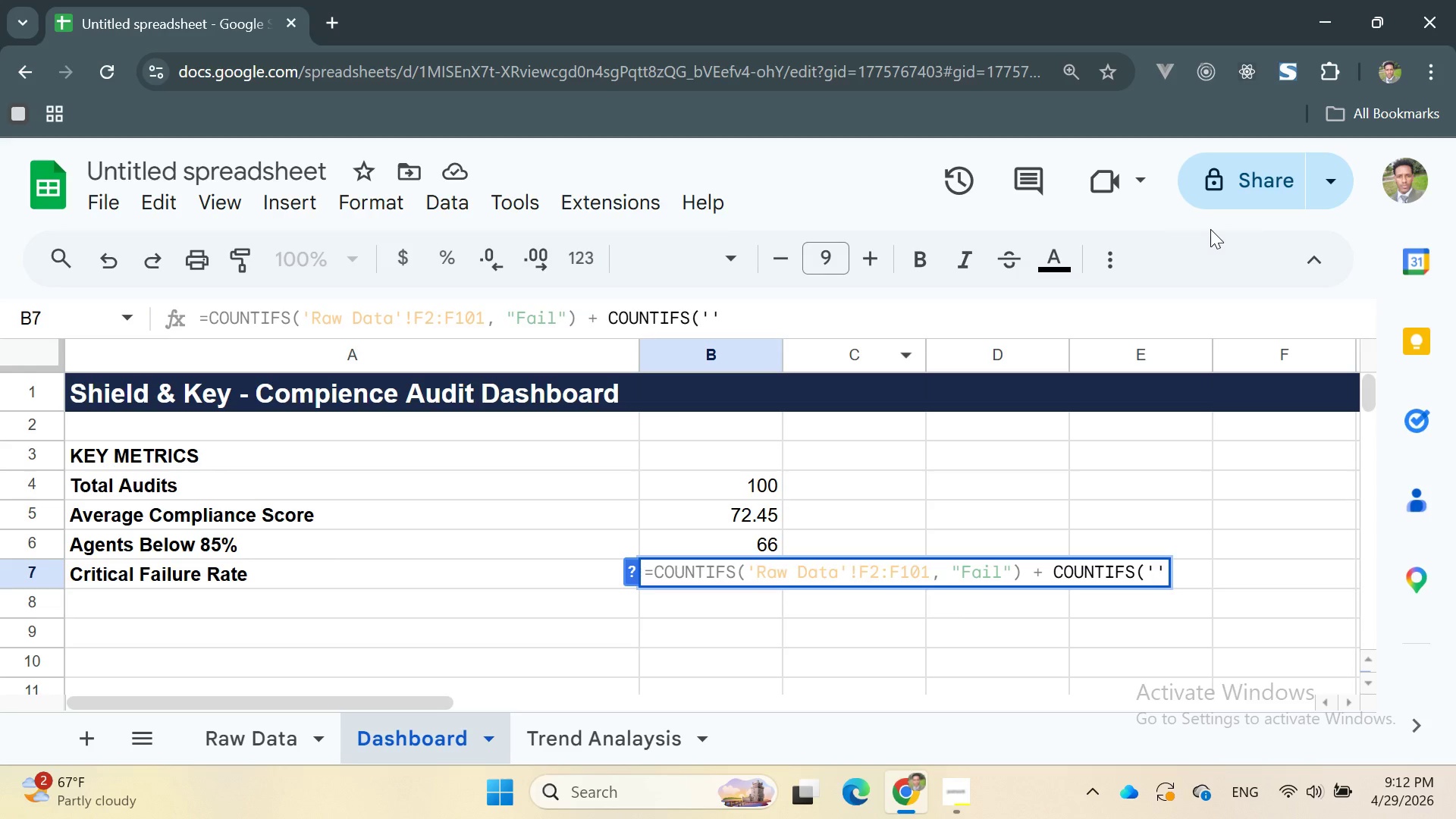 
type(Ra)
key(Backspace)
type(aw Data)
 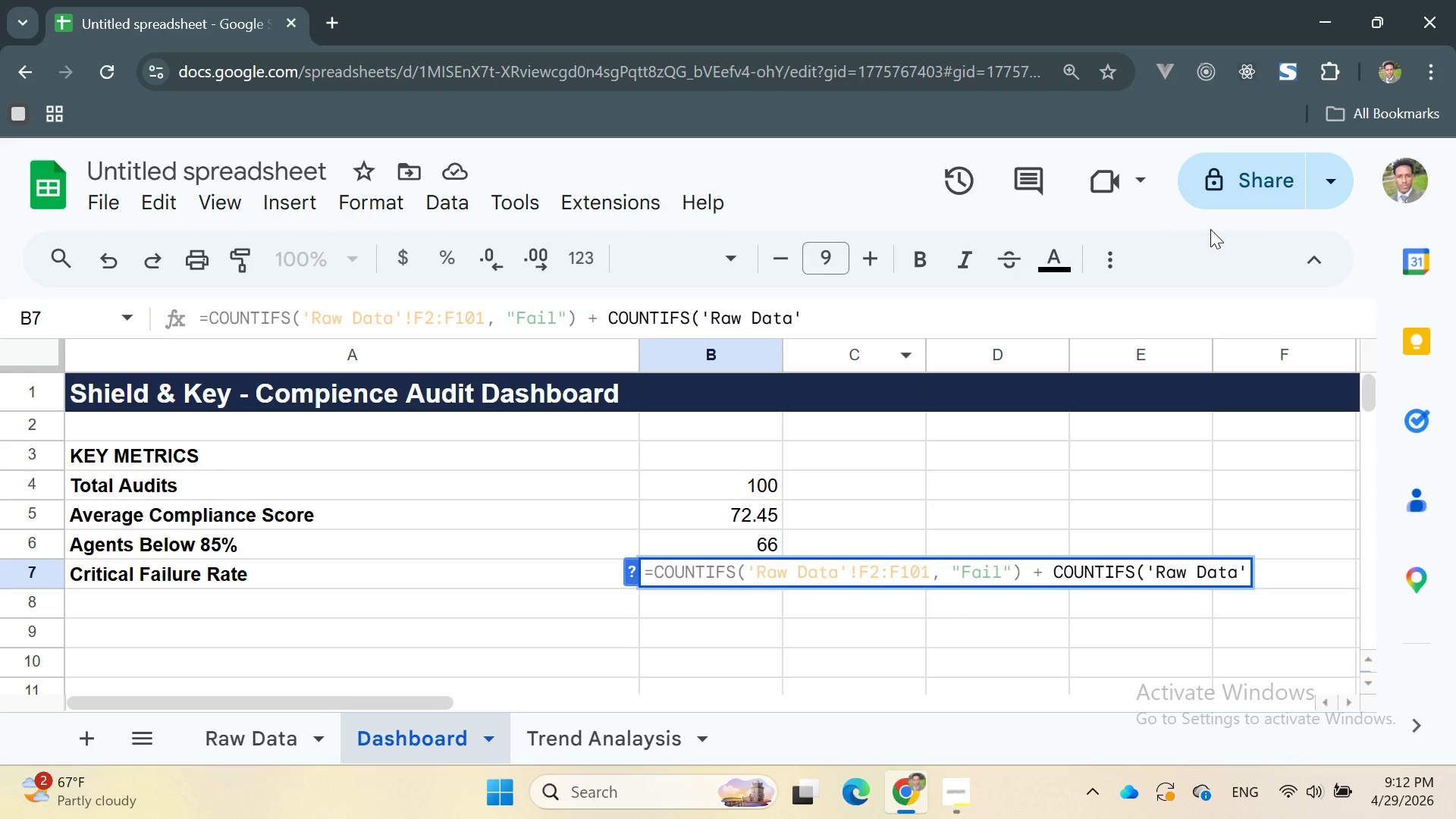 
key(ArrowRight)
 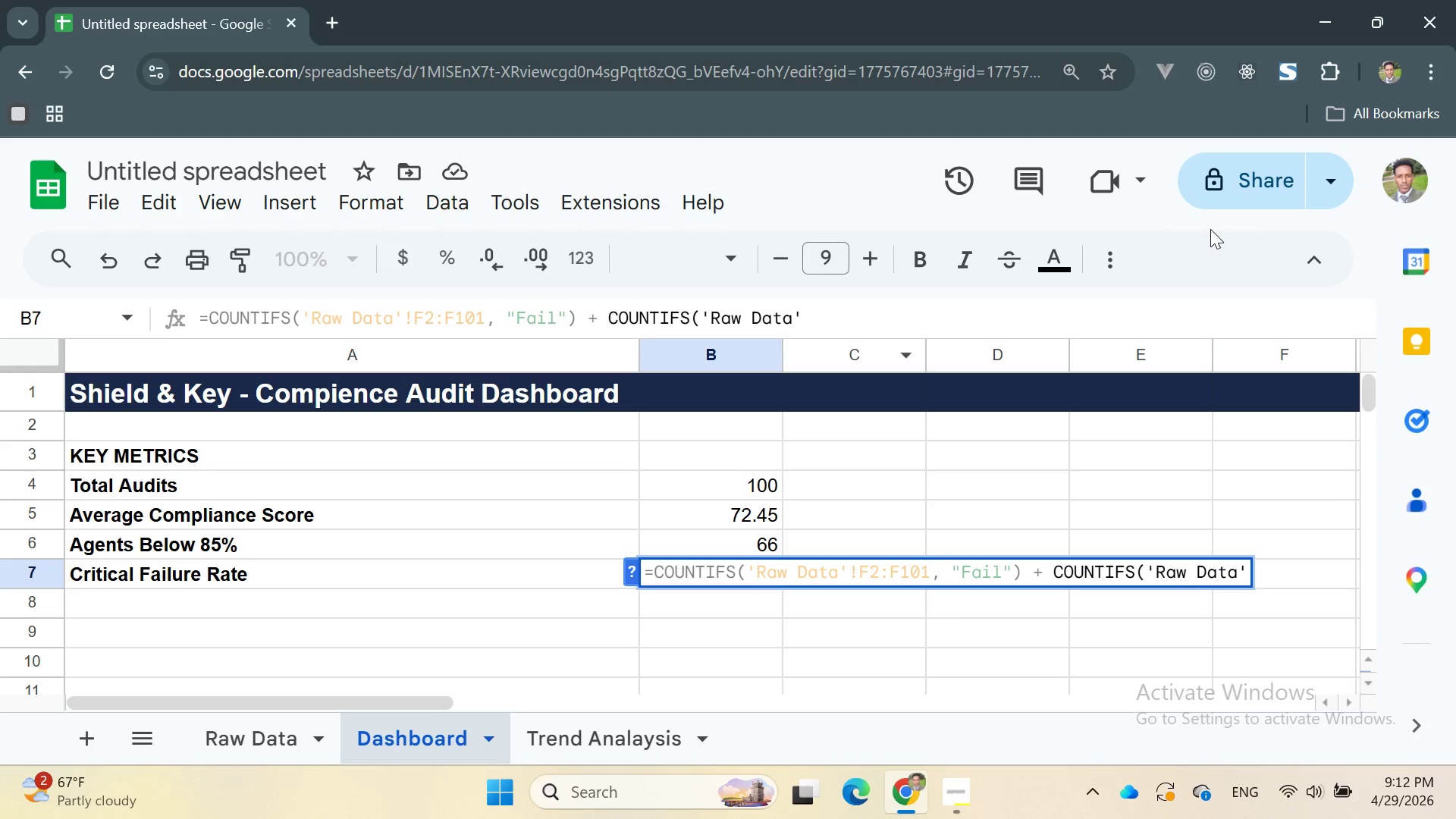 
type(!i2L)
key(Backspace)
type(:i101, "")
 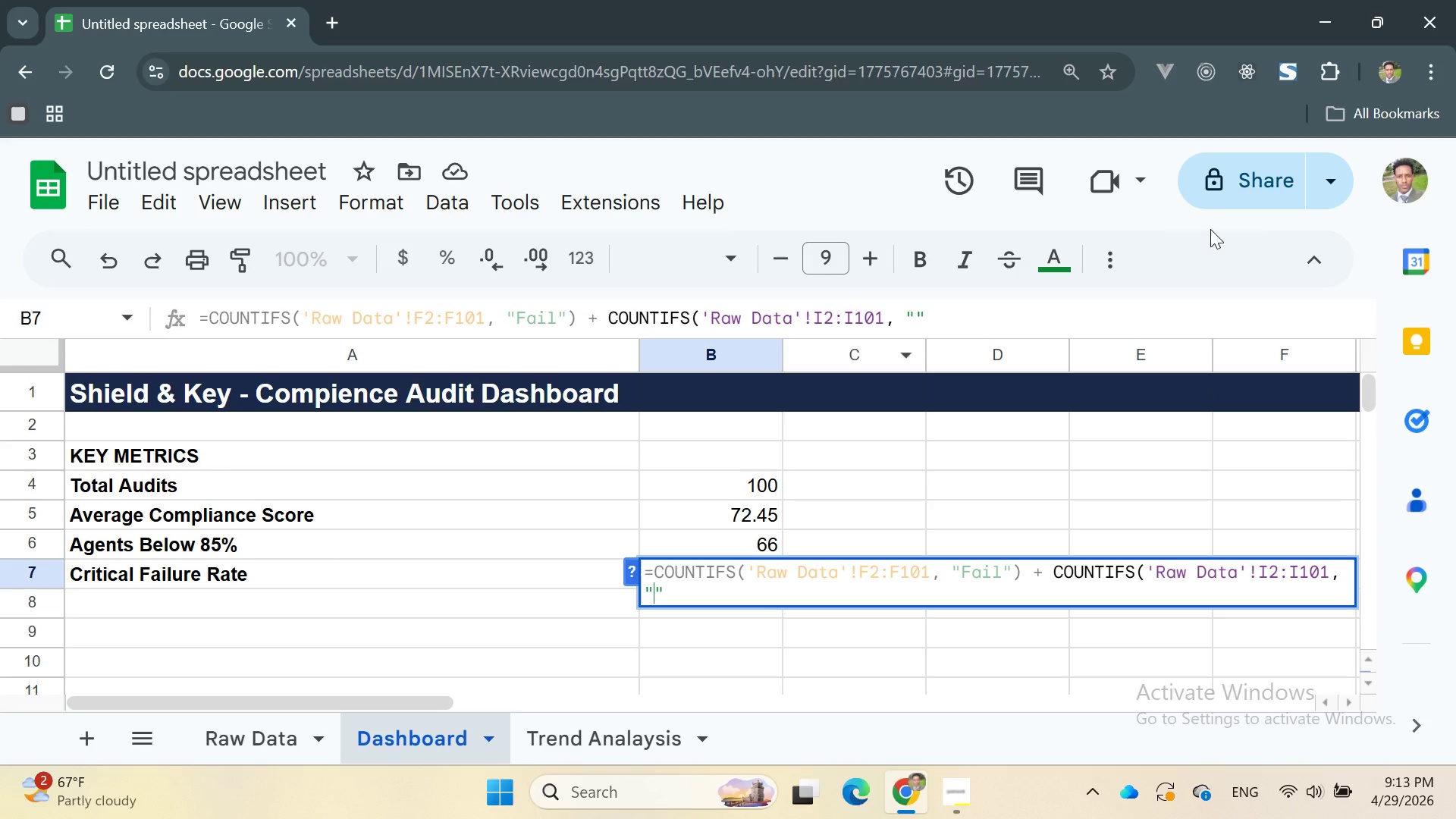 
 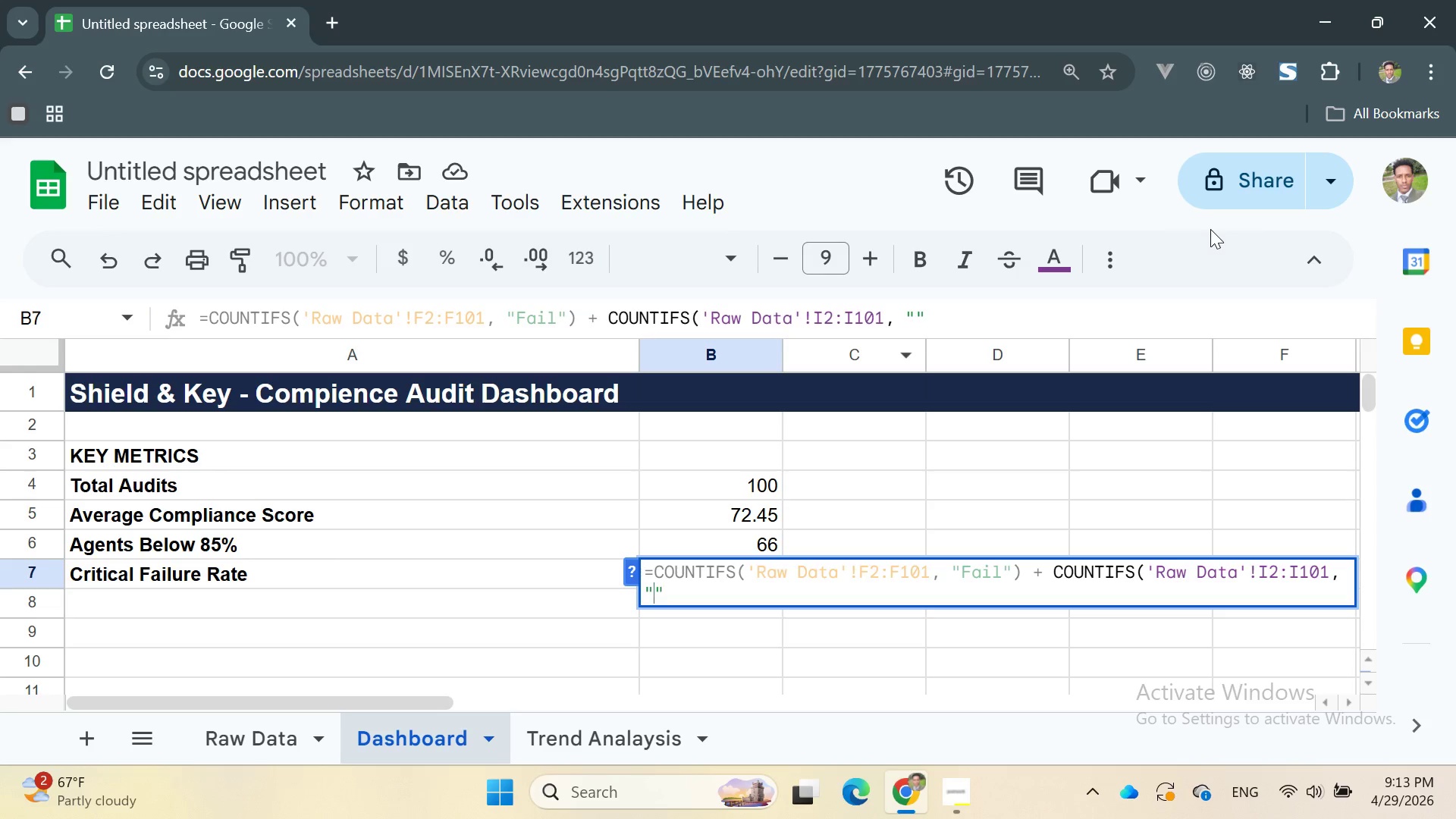 
key(ArrowLeft)
 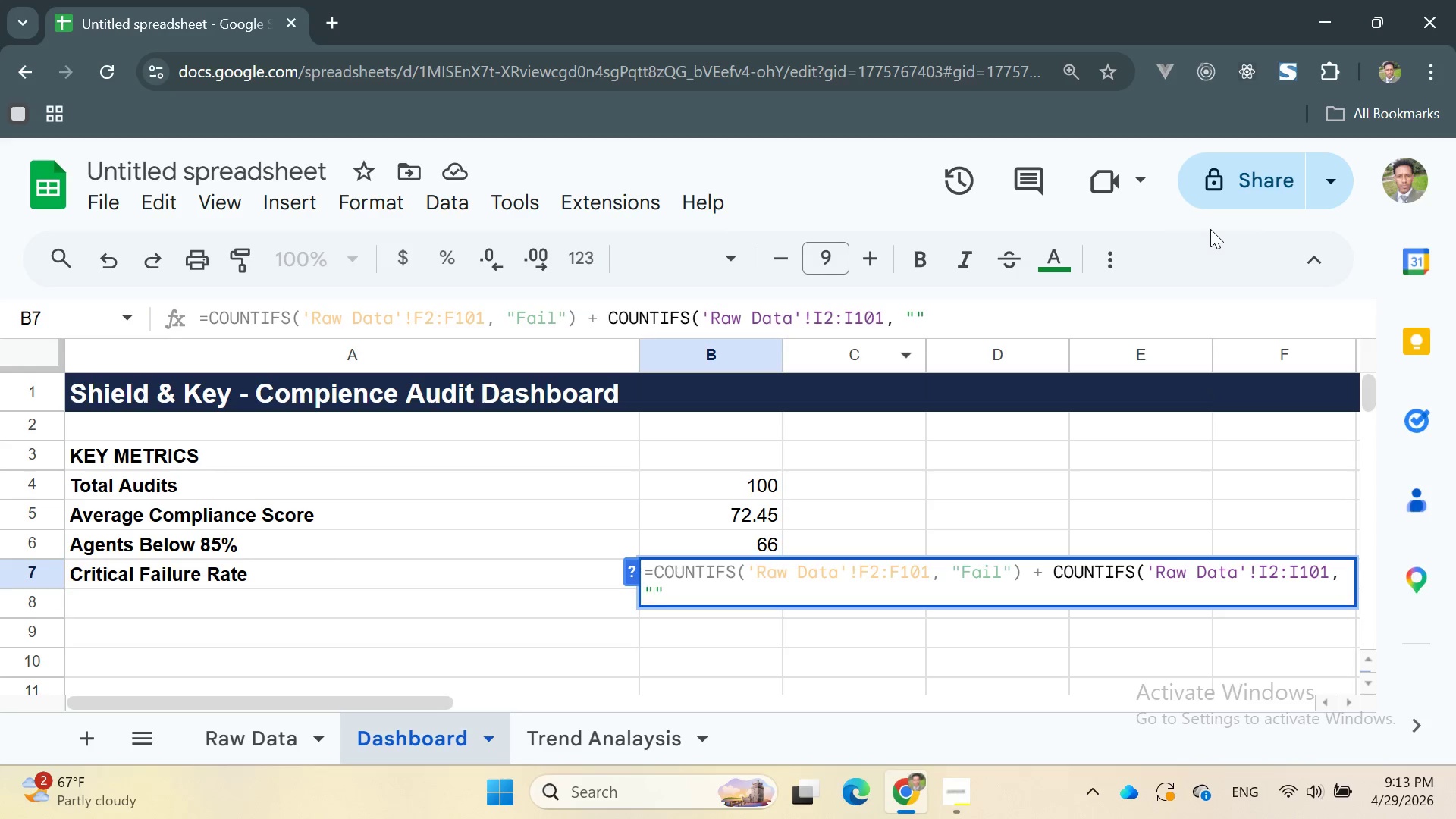 
type(Fail)
 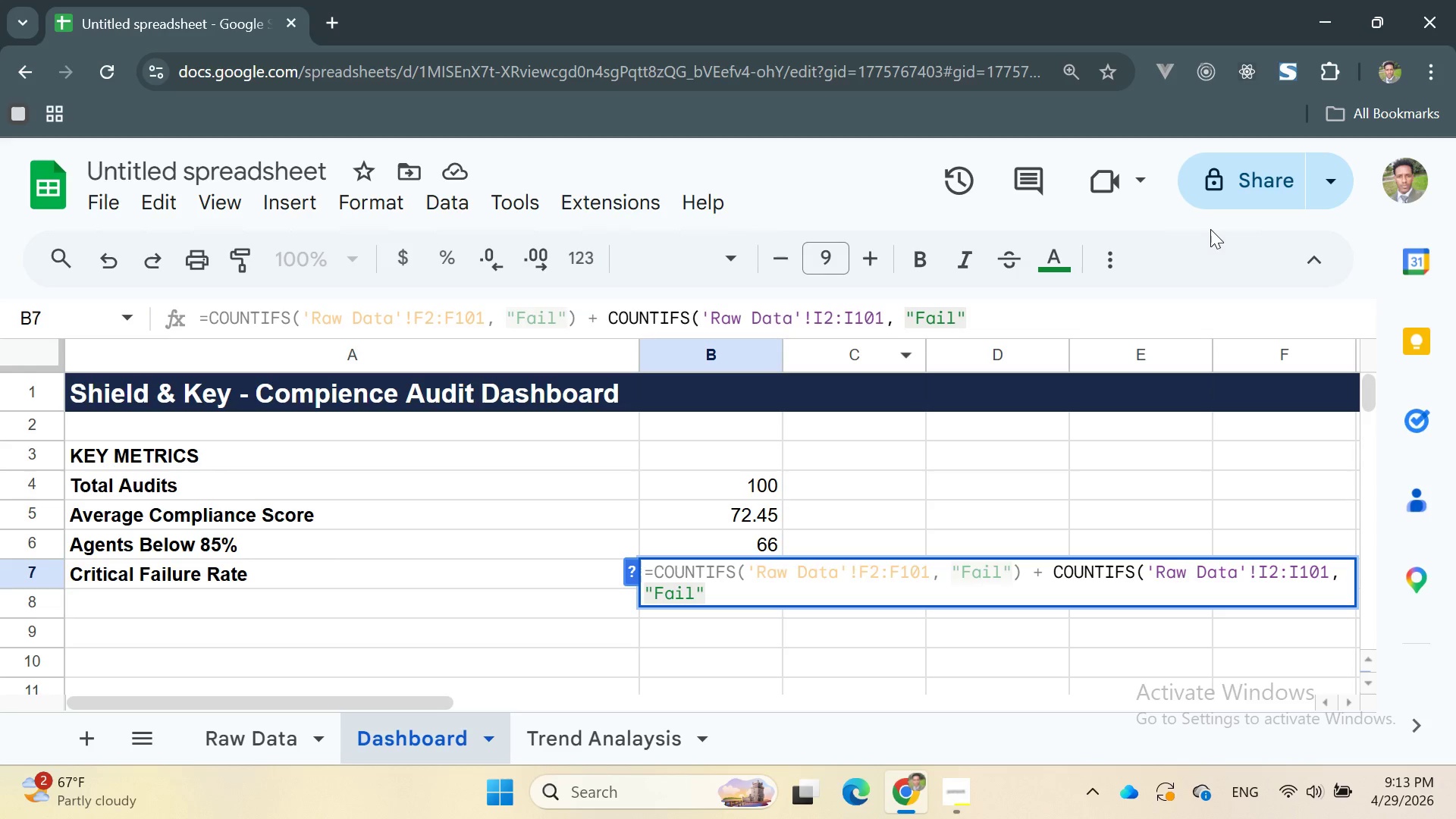 
key(ArrowRight)
 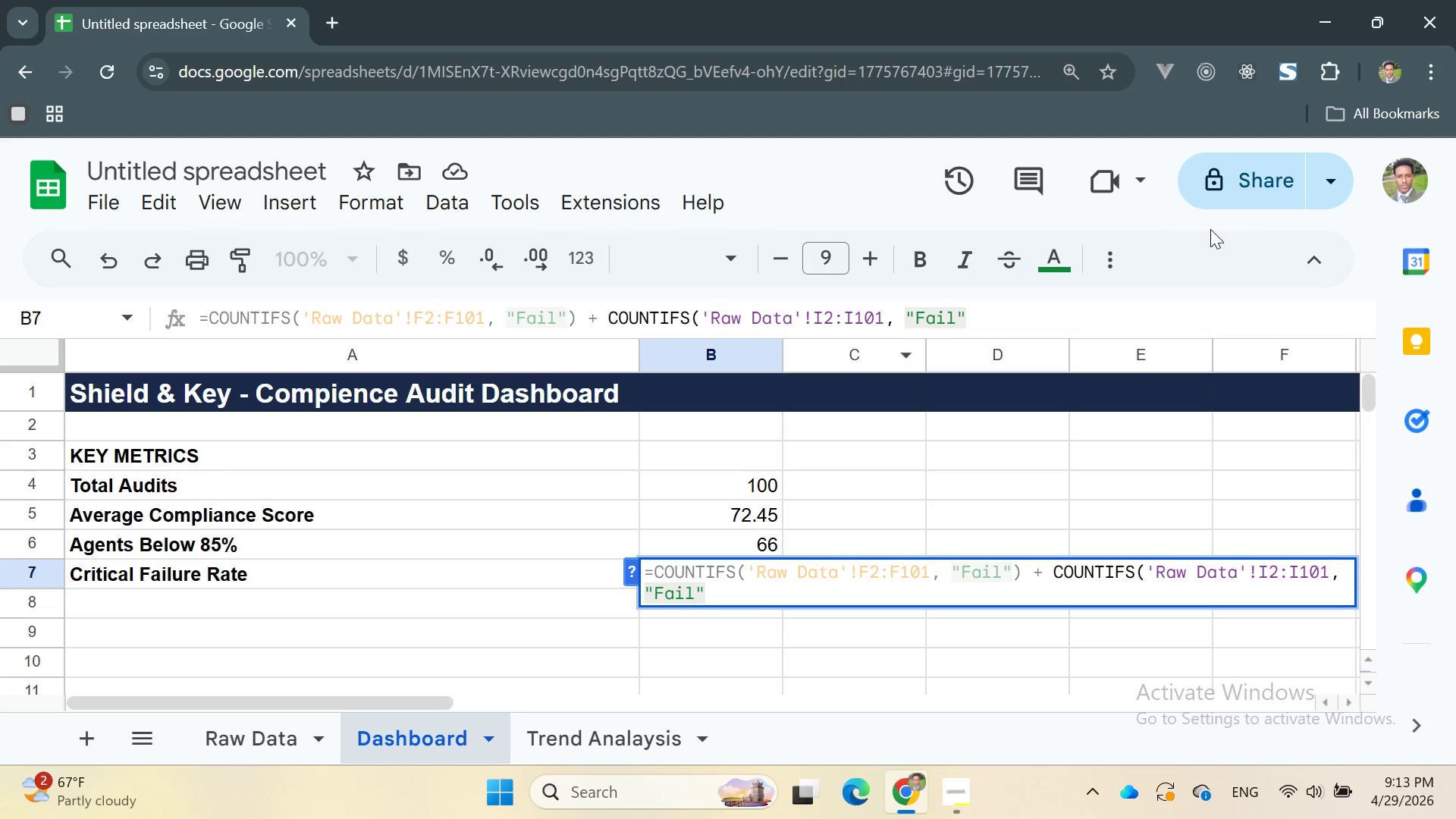 
key(Shift+0)
 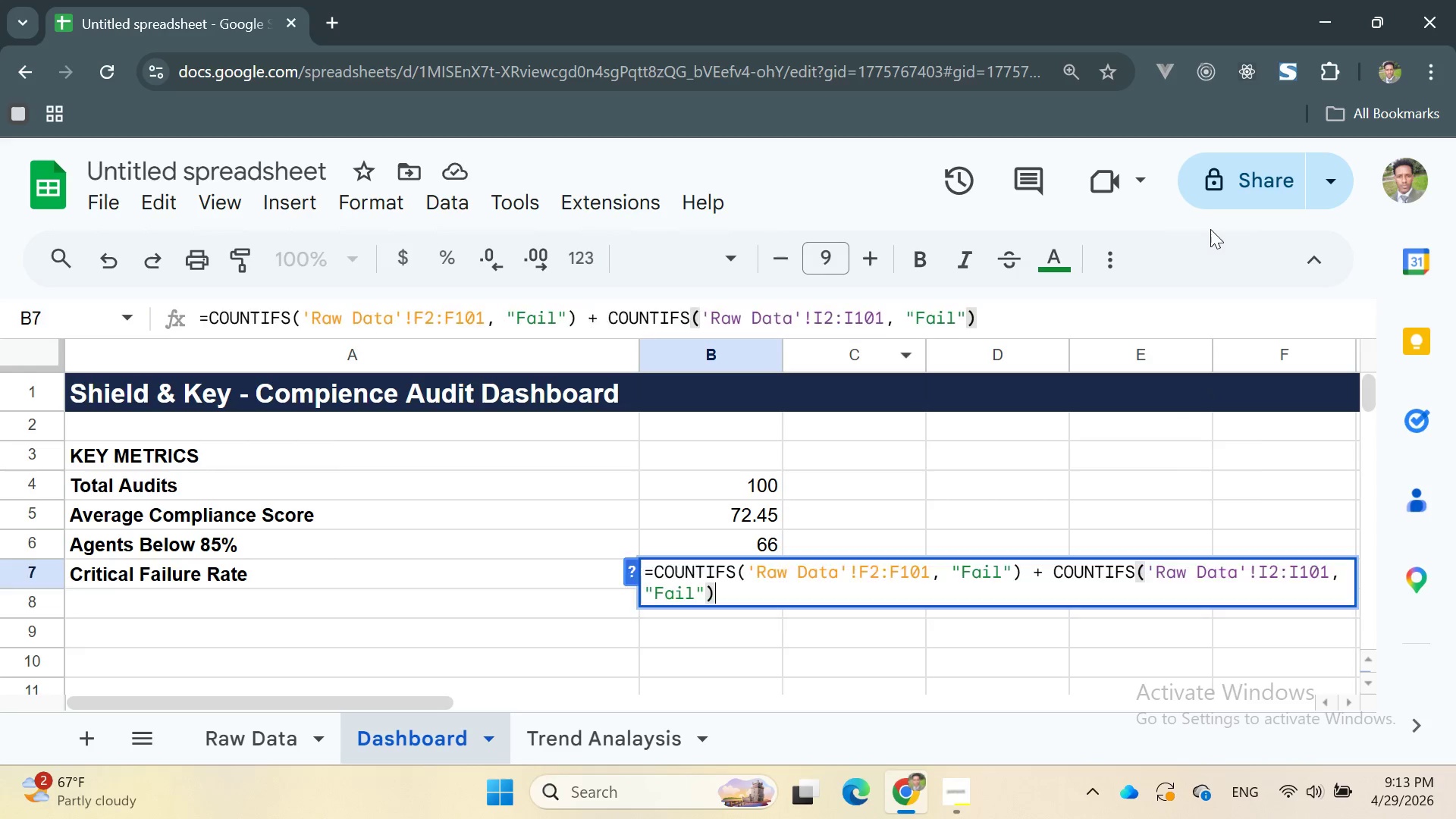 
key(Enter)
 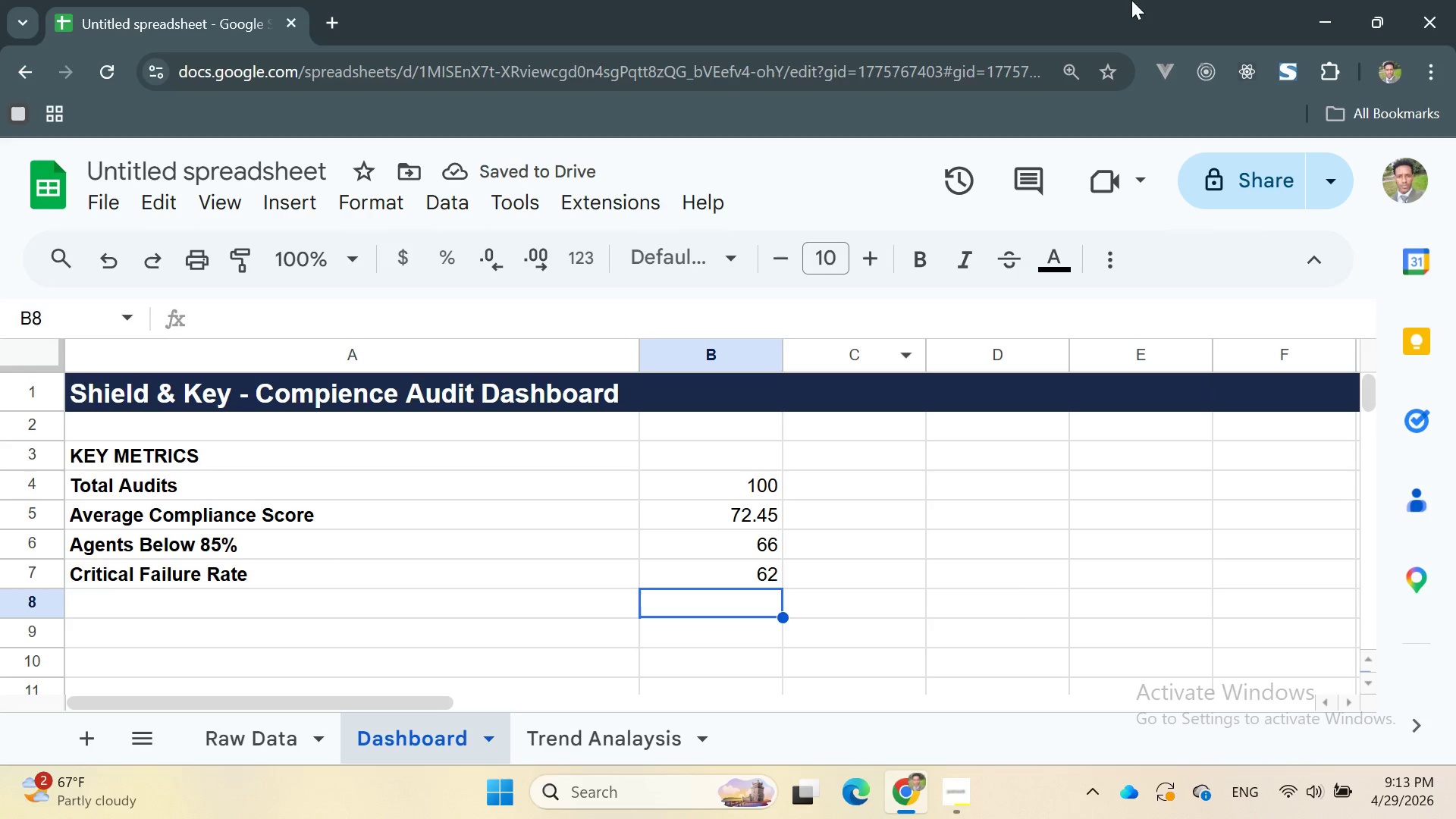 
wait(5.14)
 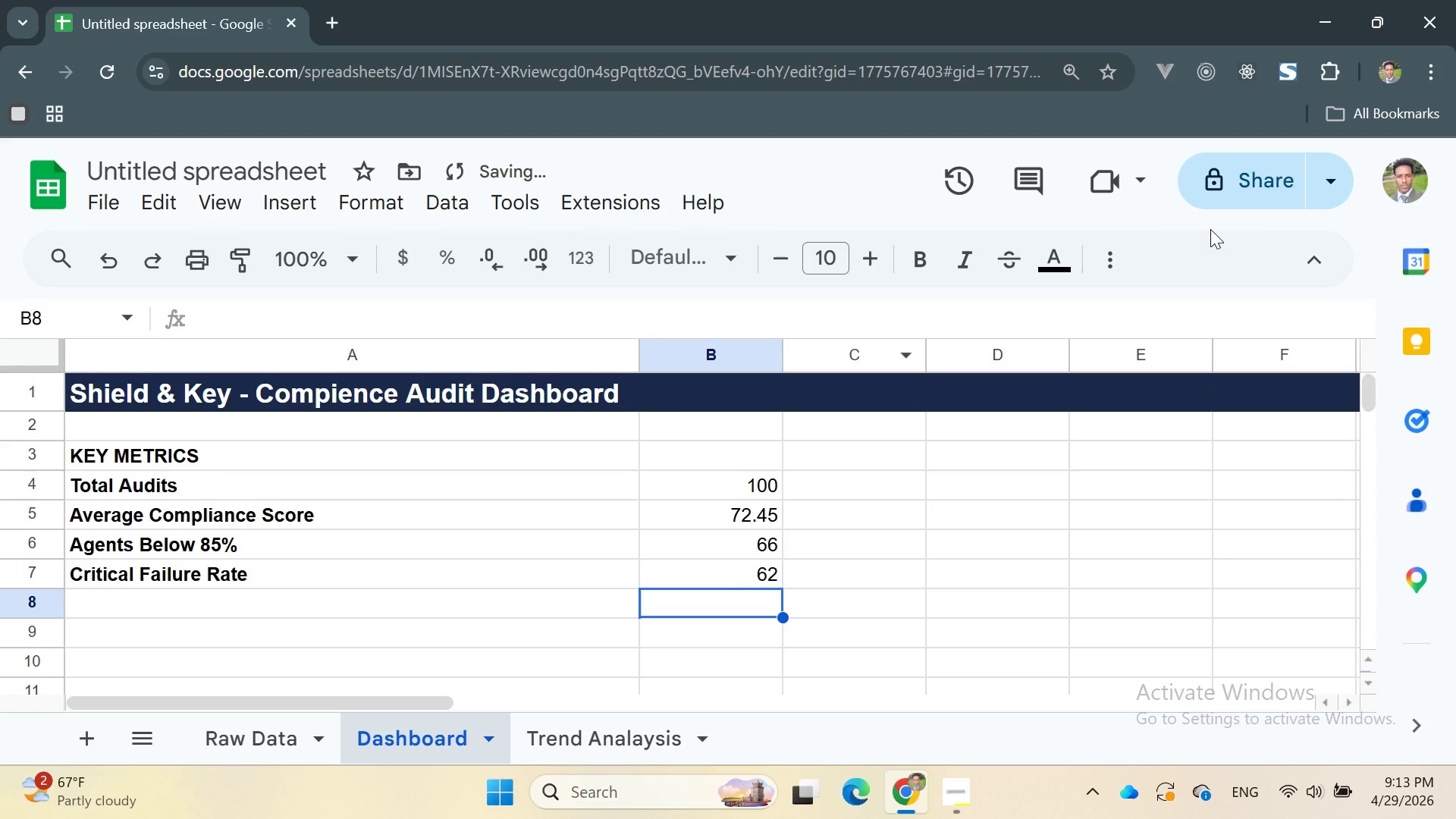 
left_click_drag(start_coordinate=[676, 580], to_coordinate=[679, 580])
 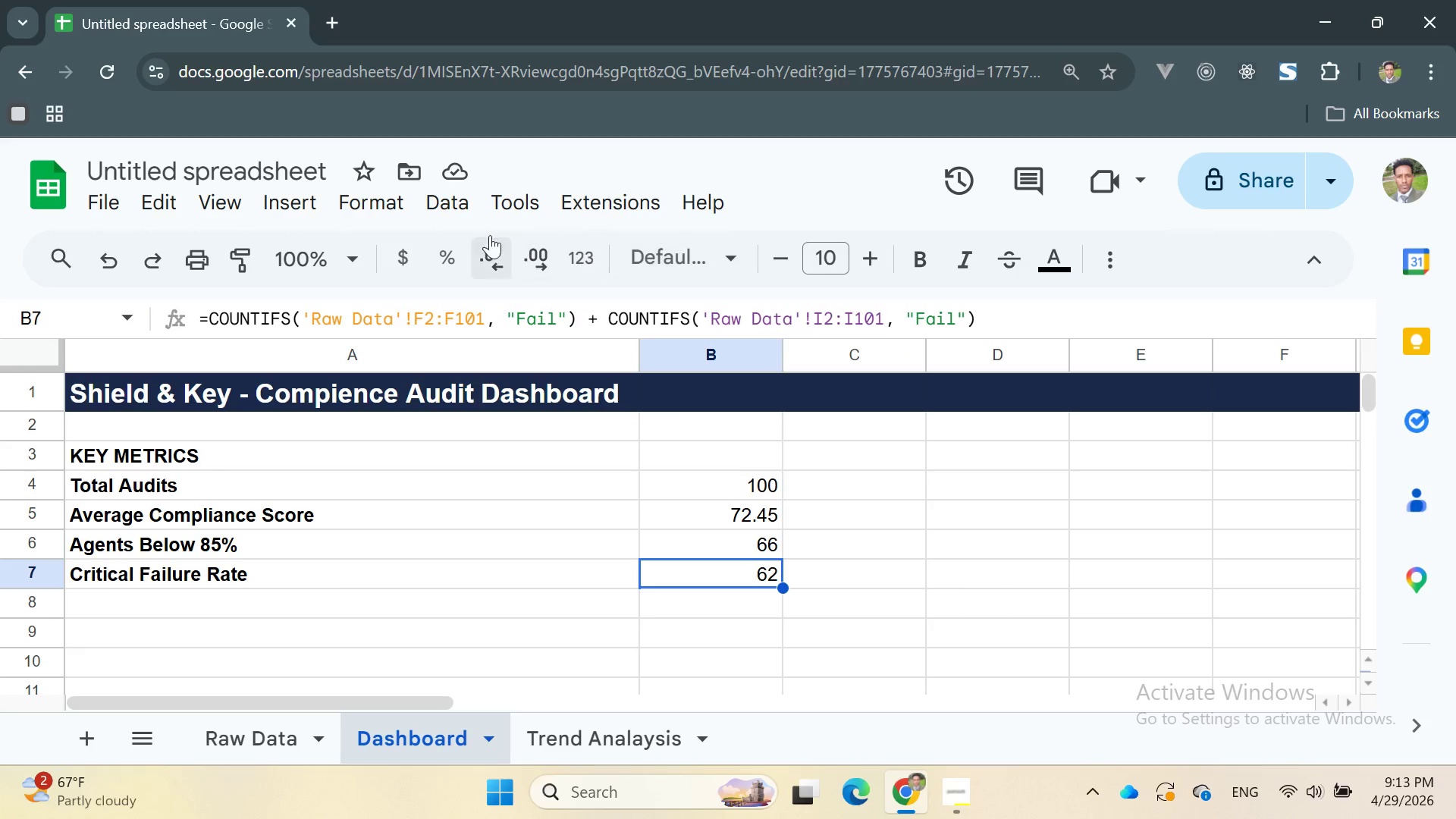 
left_click([358, 191])
 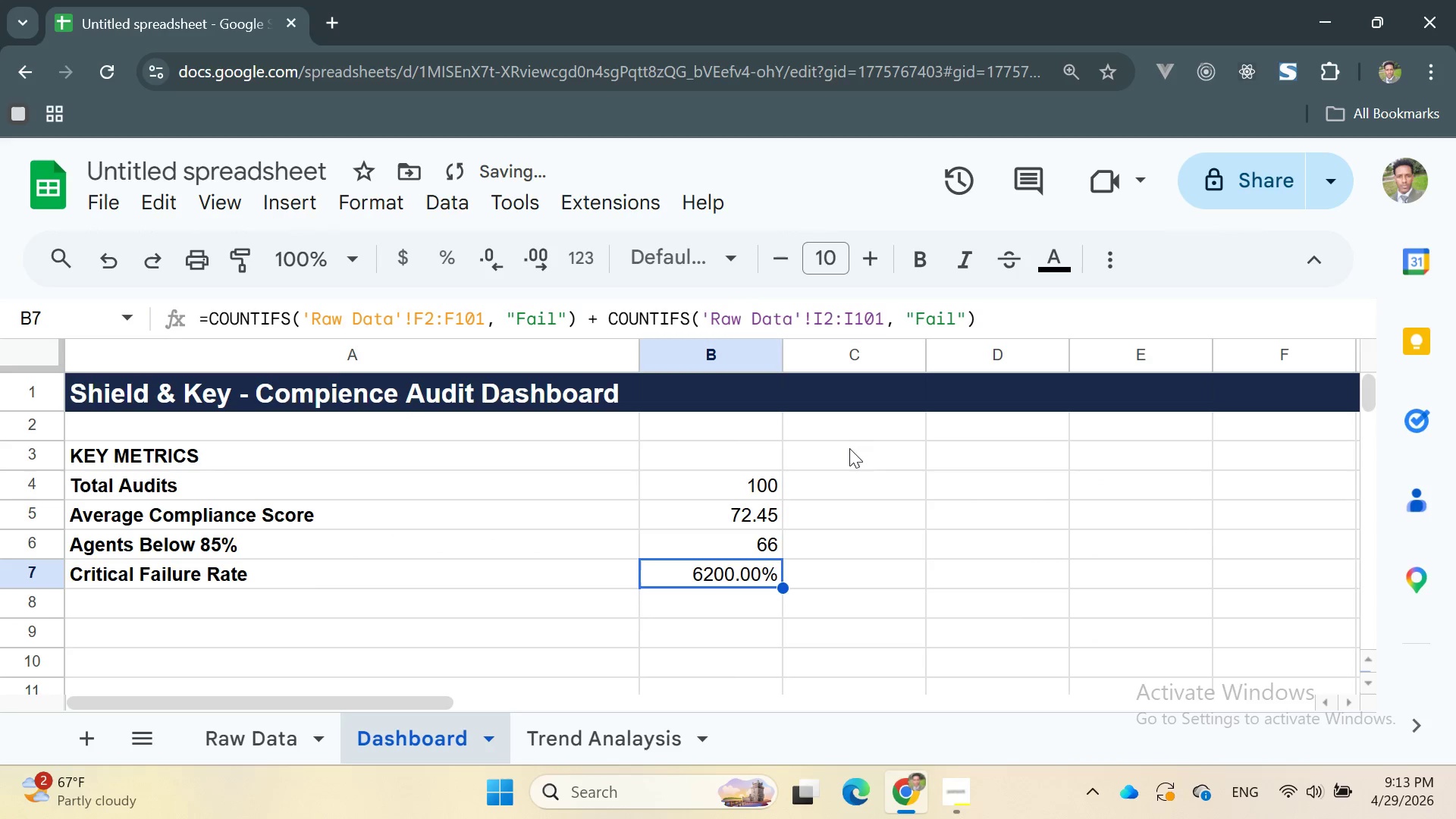 
left_click([836, 571])
 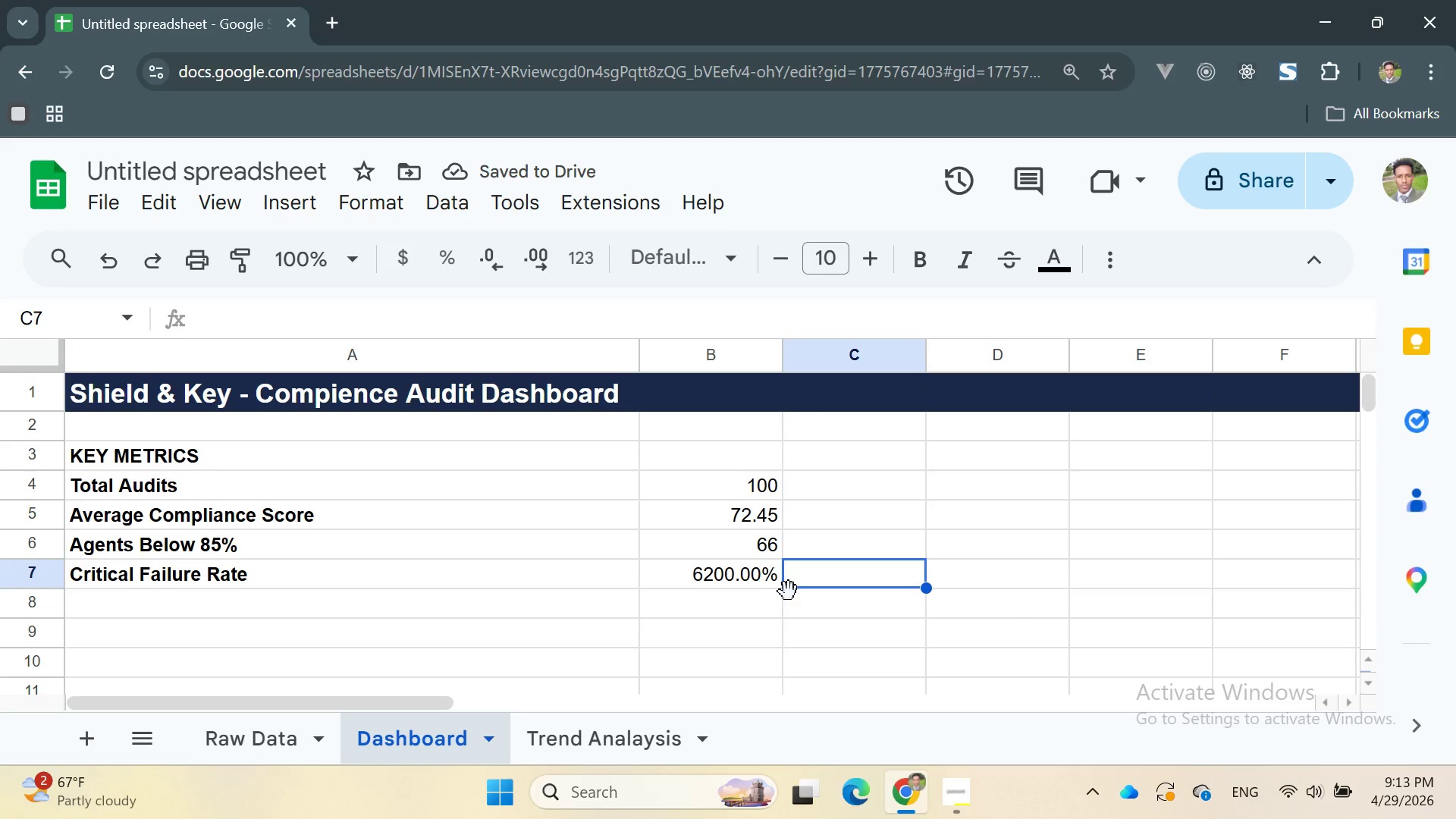 
left_click([815, 519])
 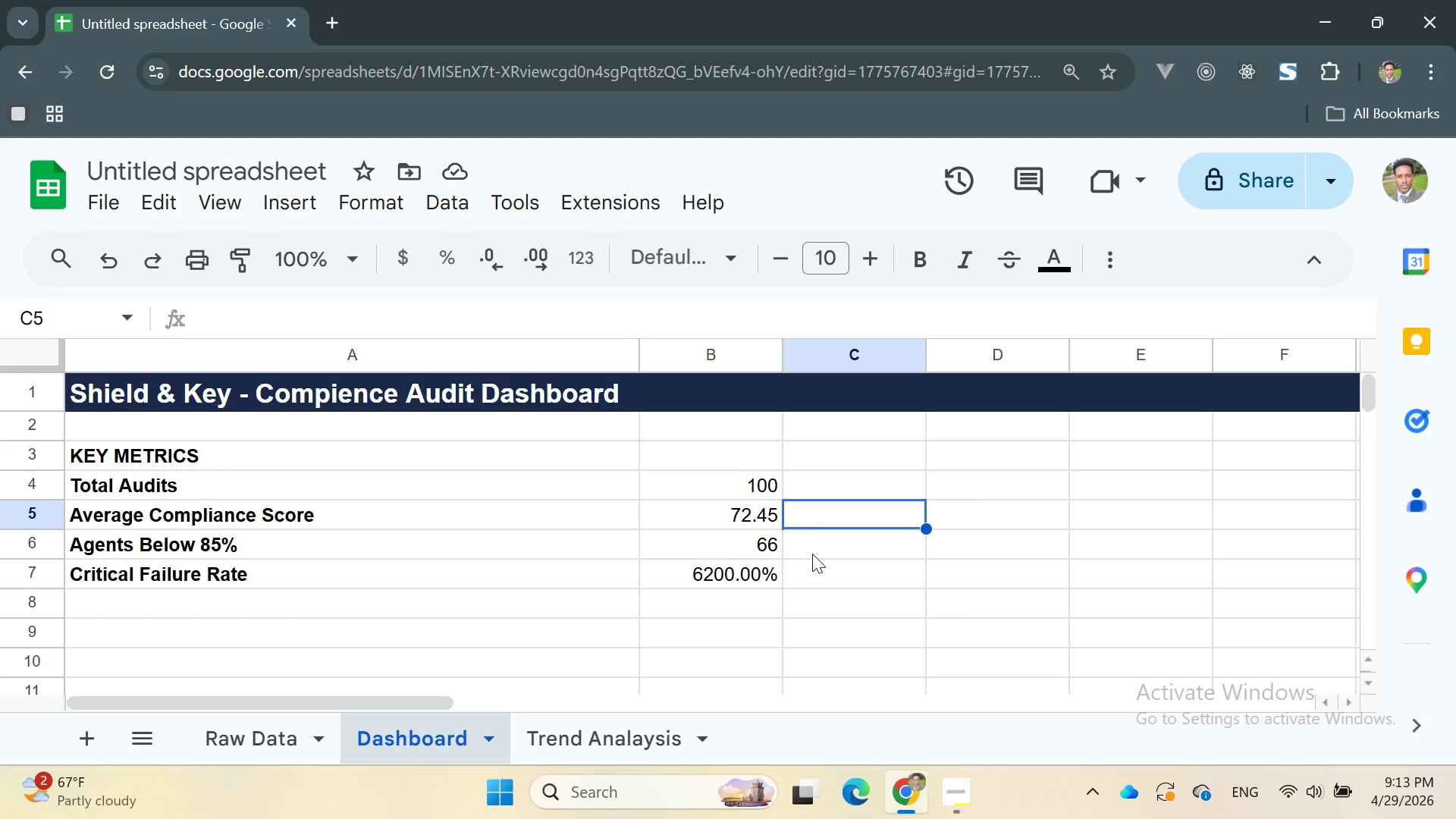 
key(Control+Z)
 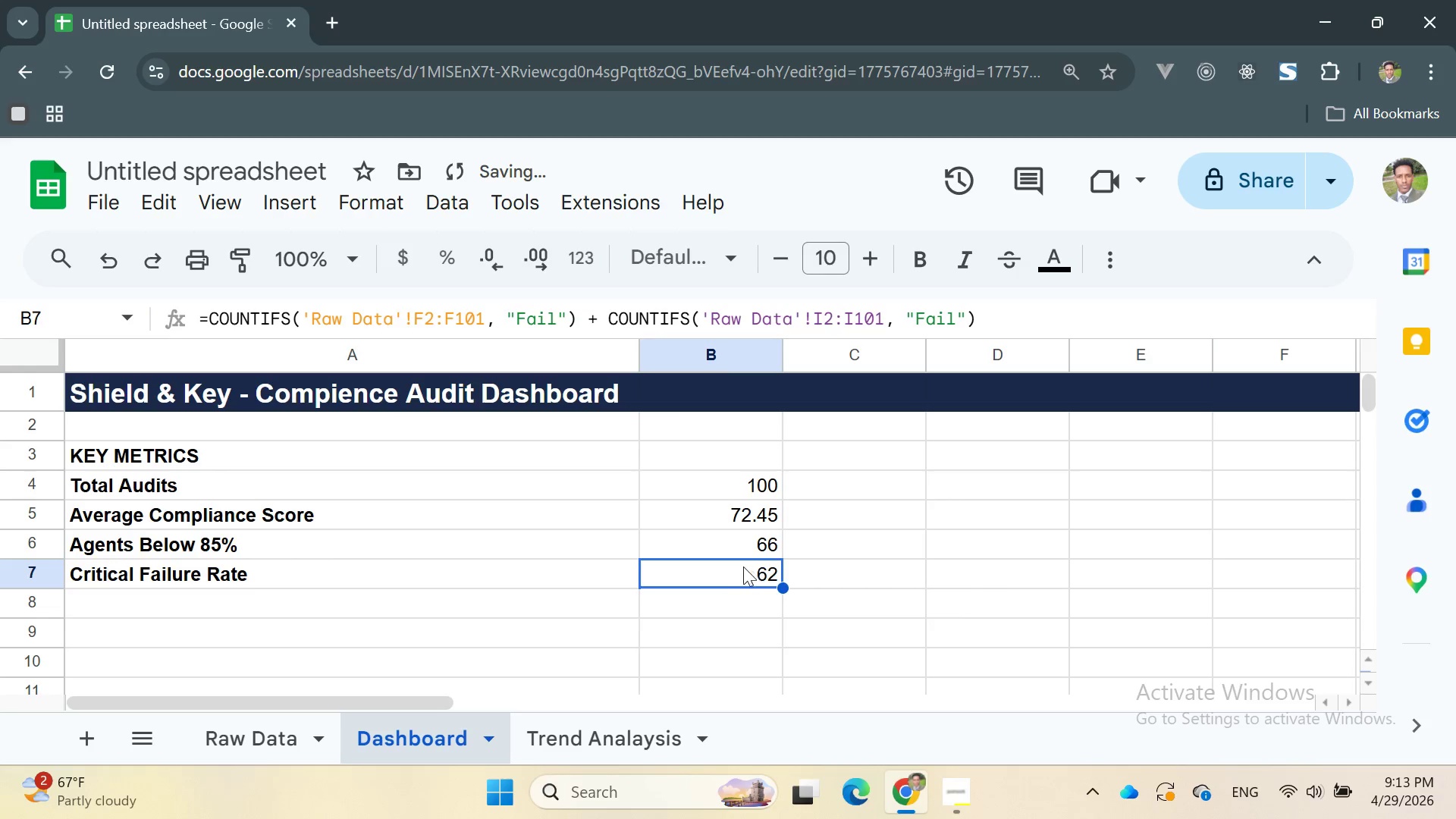 
left_click([710, 567])
 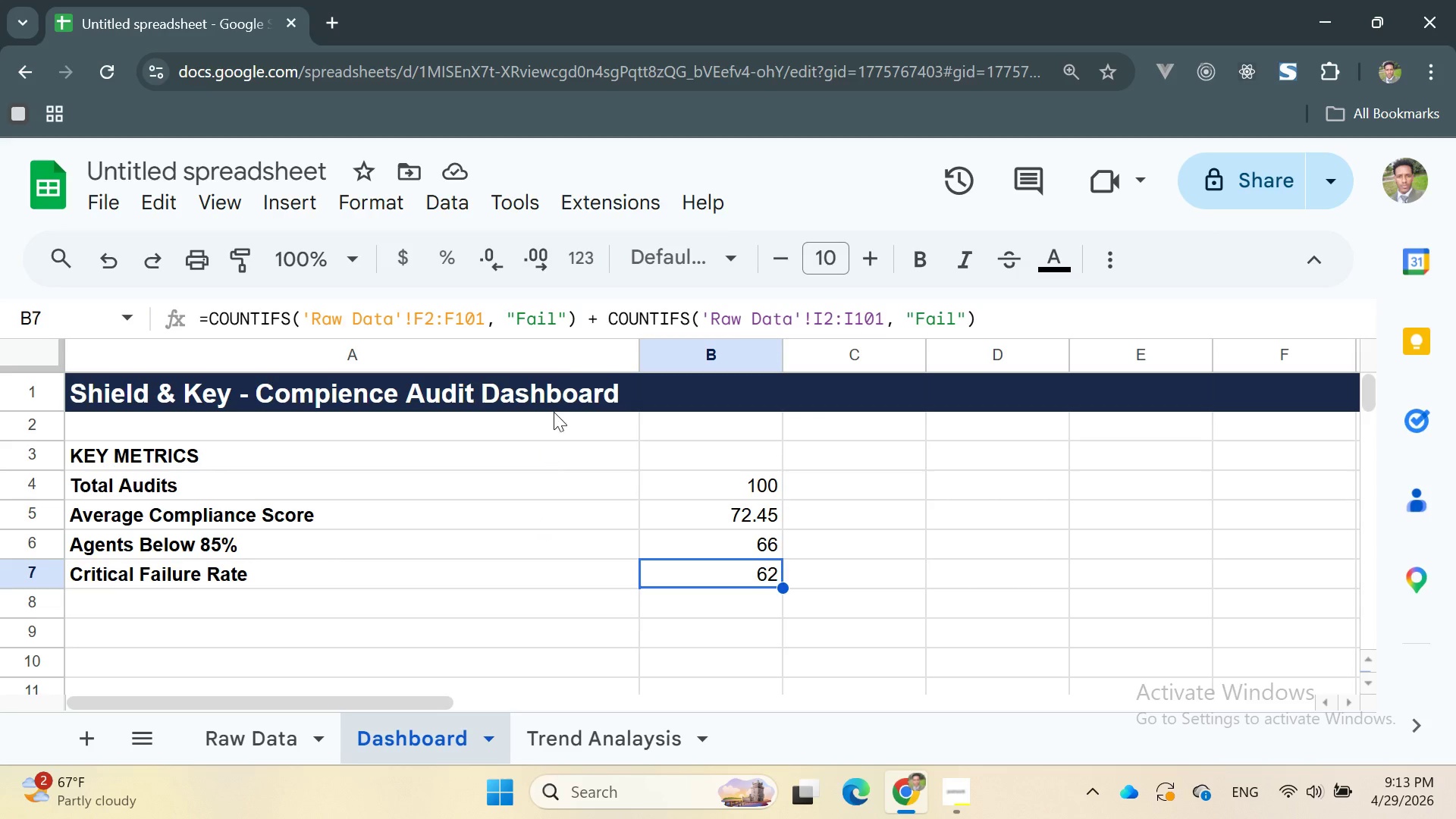 
wait(7.88)
 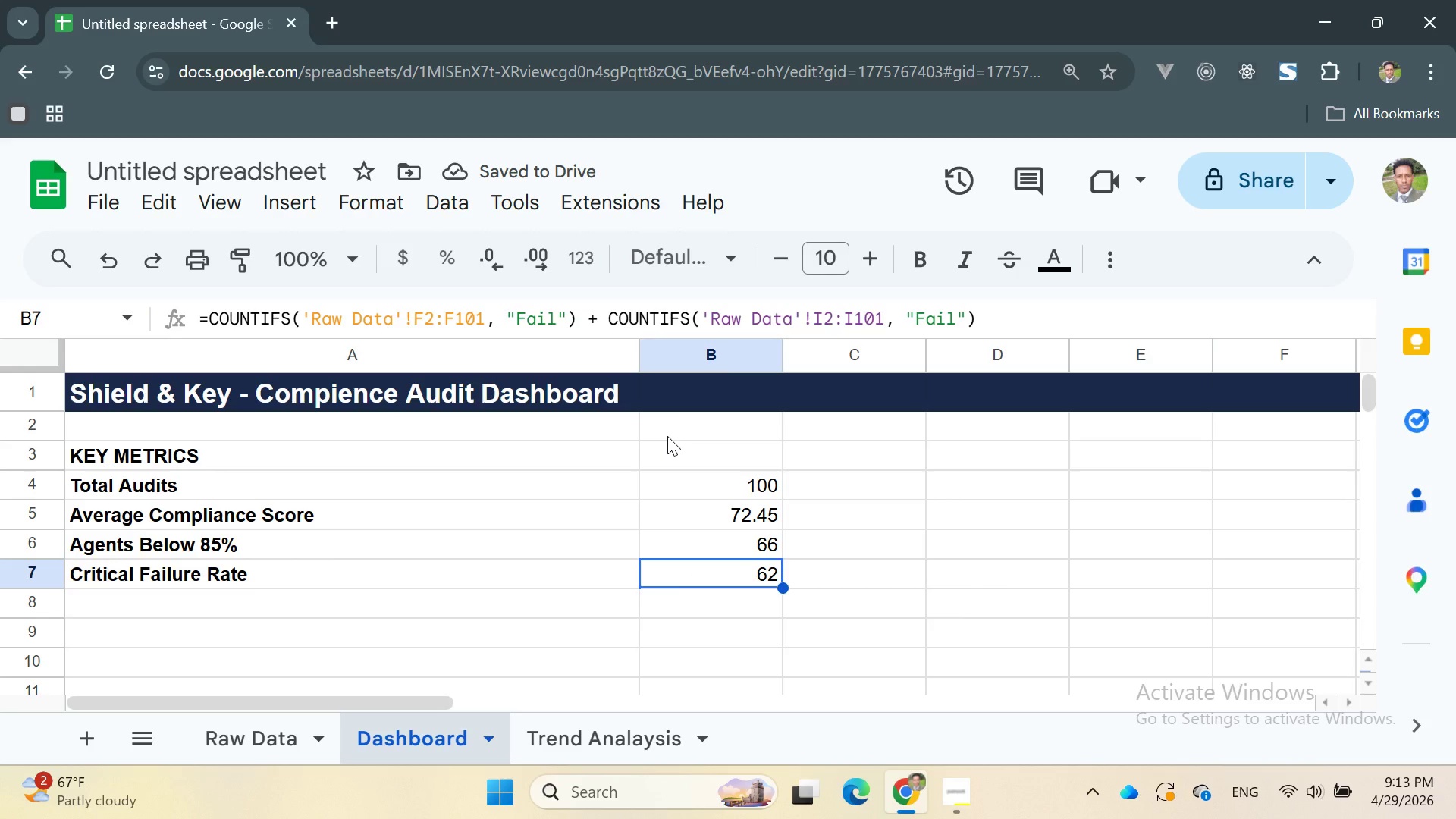 
left_click([348, 206])
 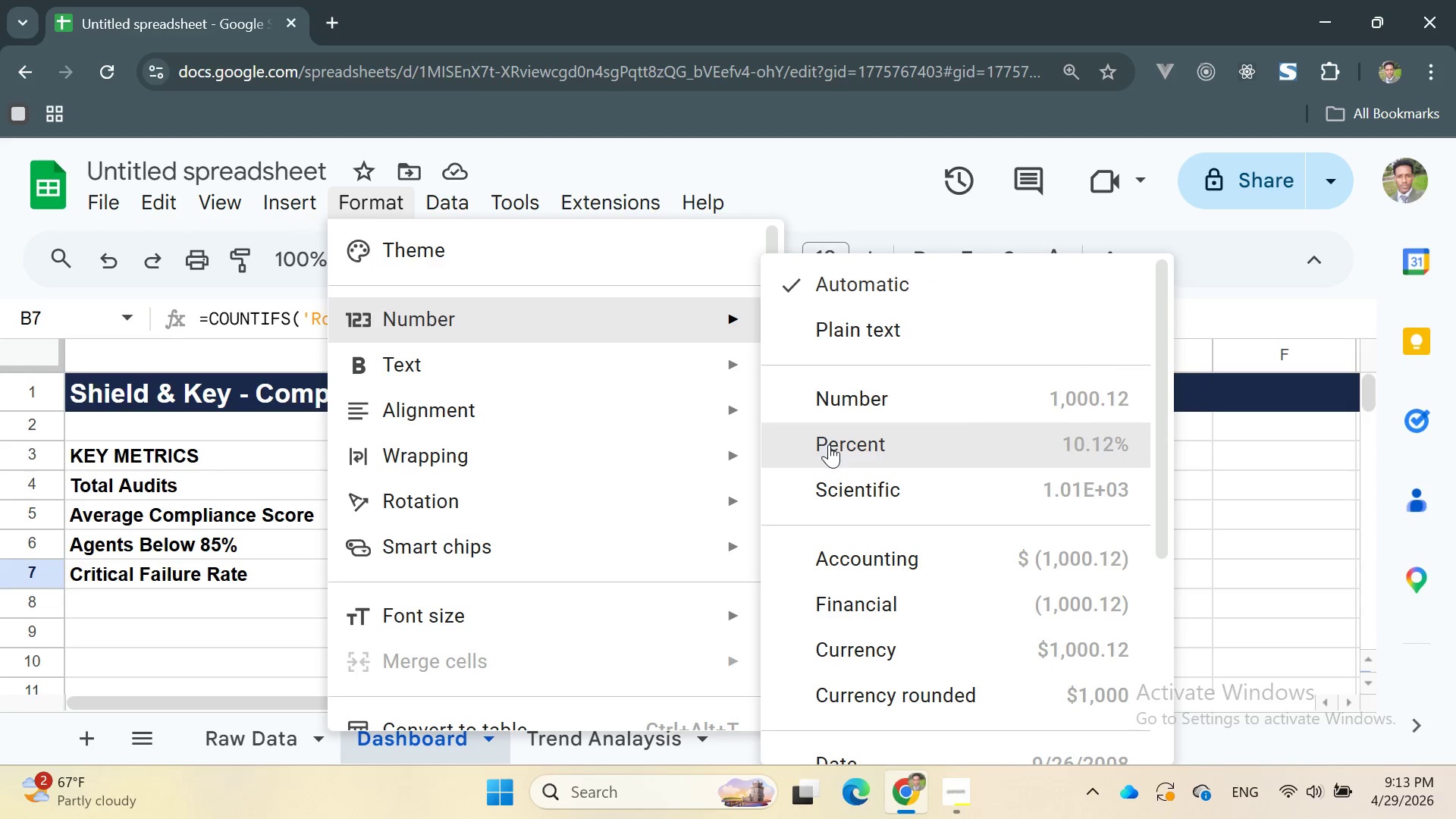 
left_click([829, 444])
 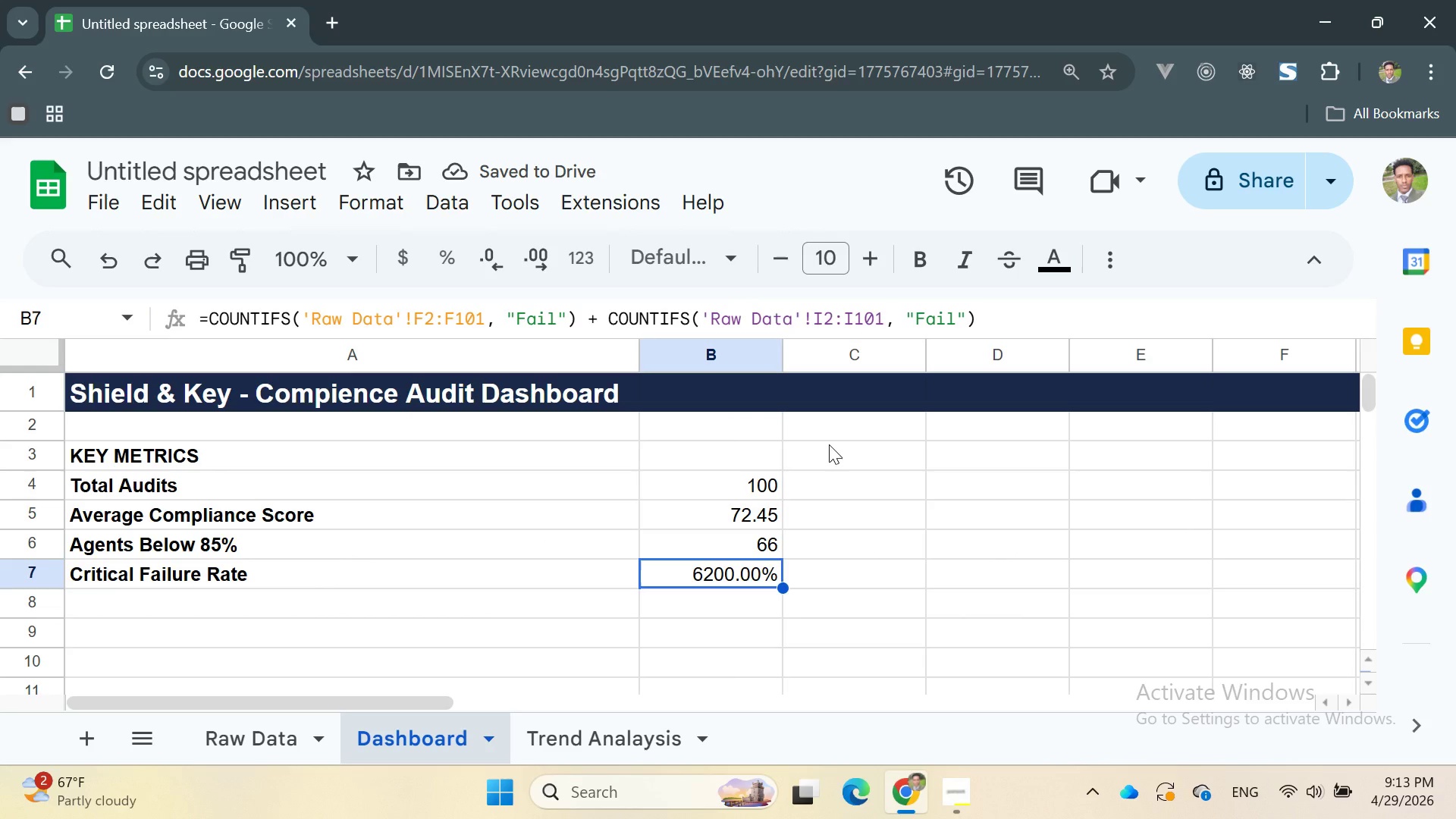 
wait(9.75)
 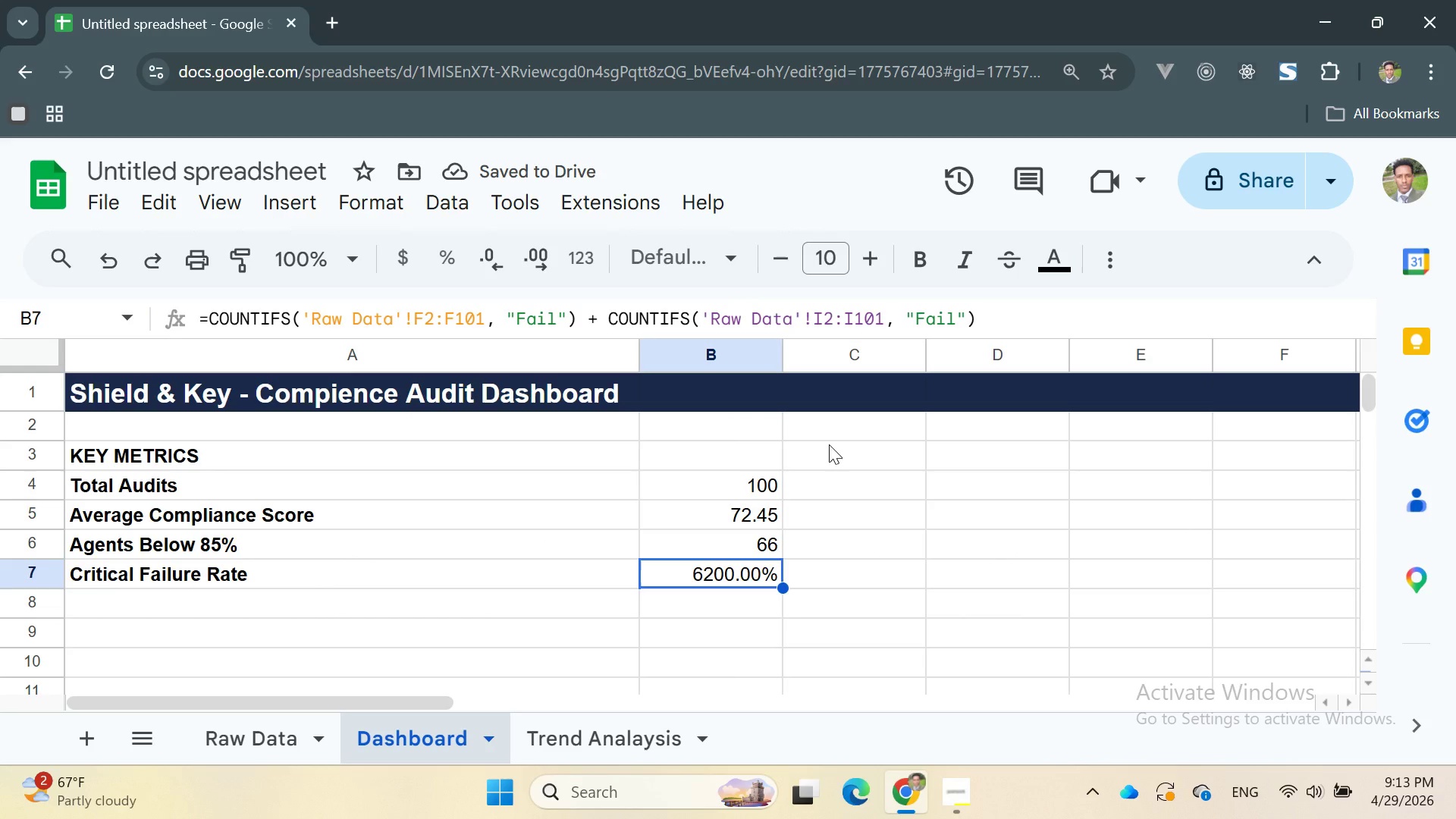 
double_click([687, 580])
 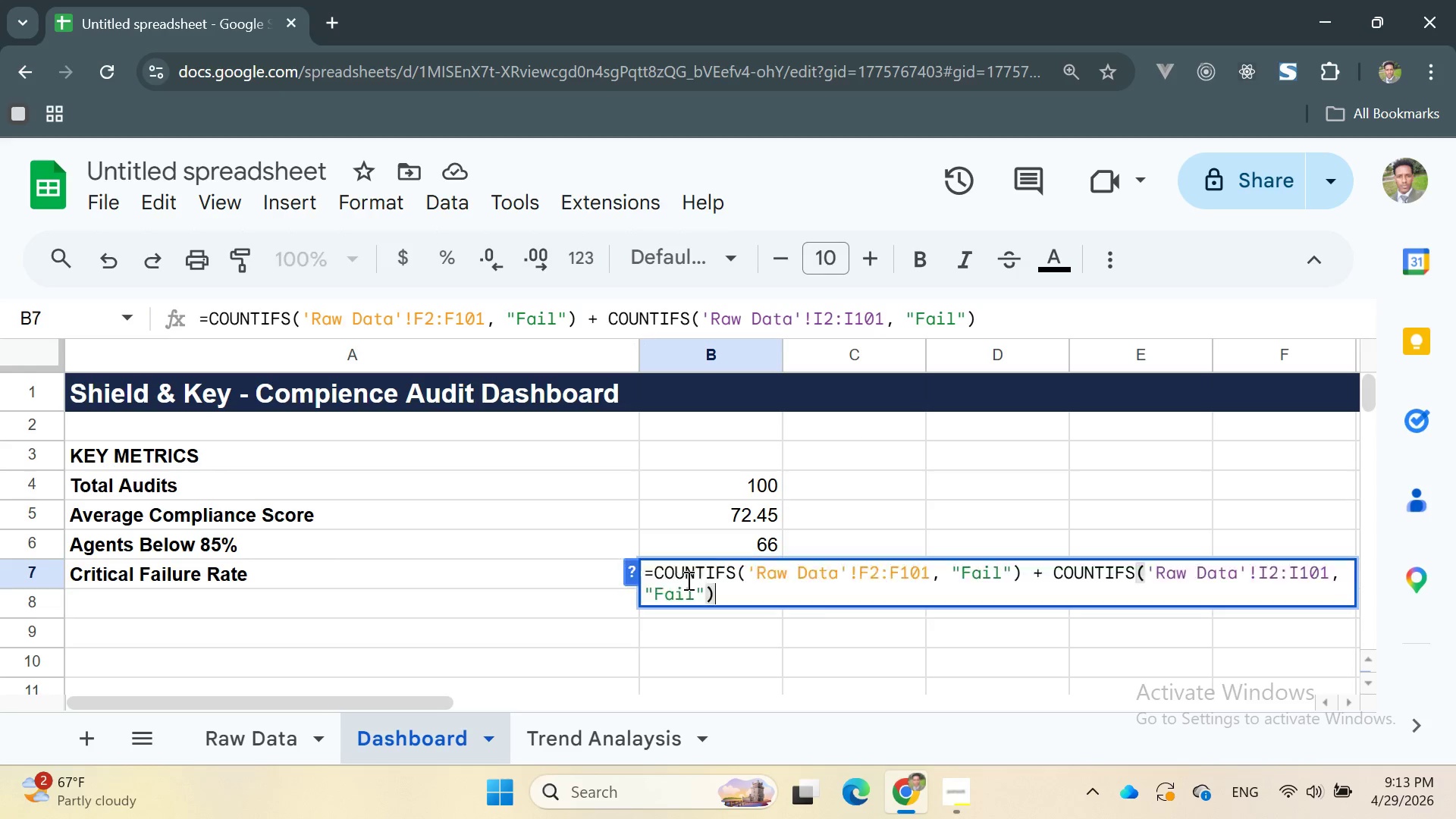 
triple_click([687, 580])
 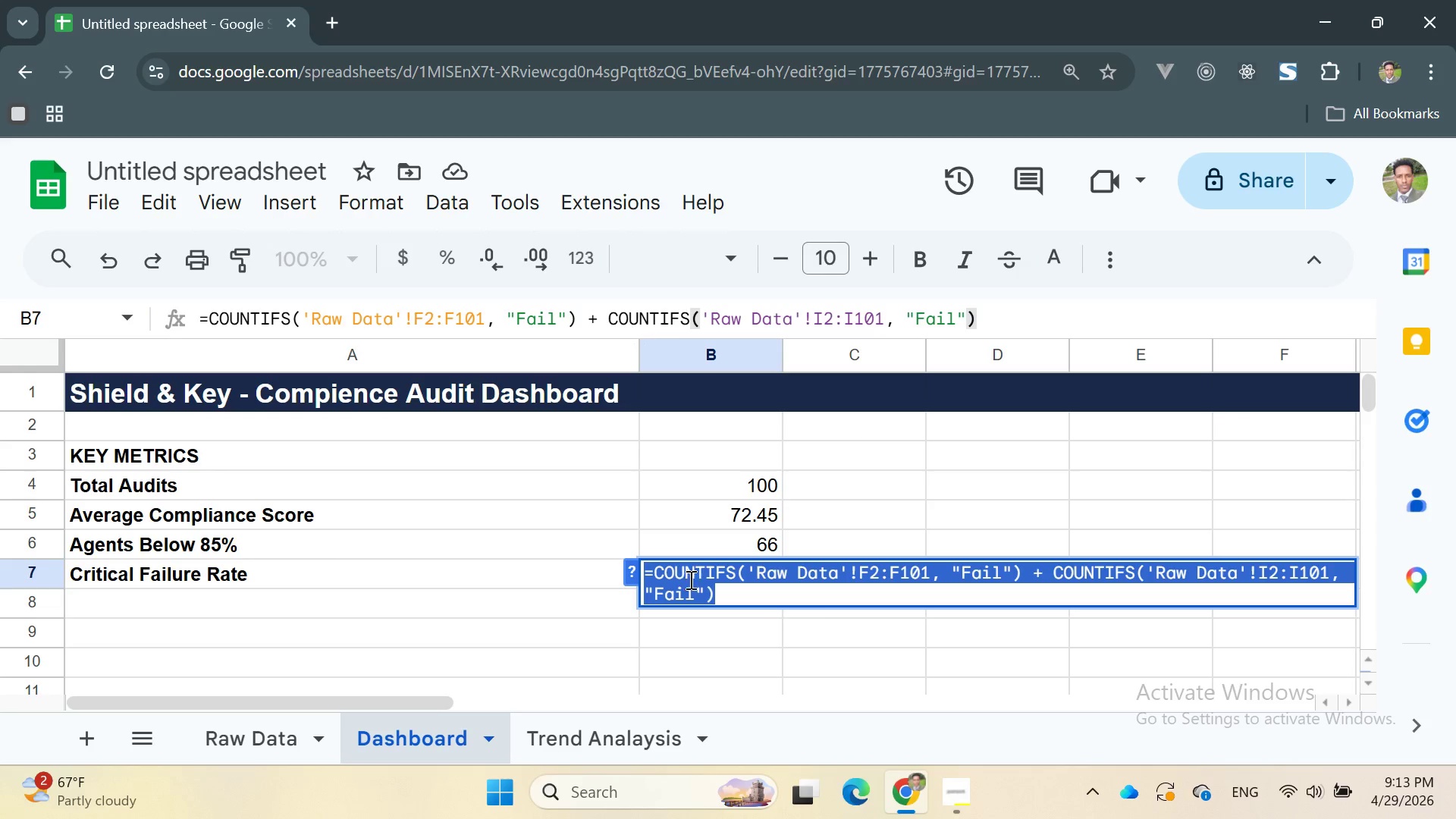 
left_click([735, 581])
 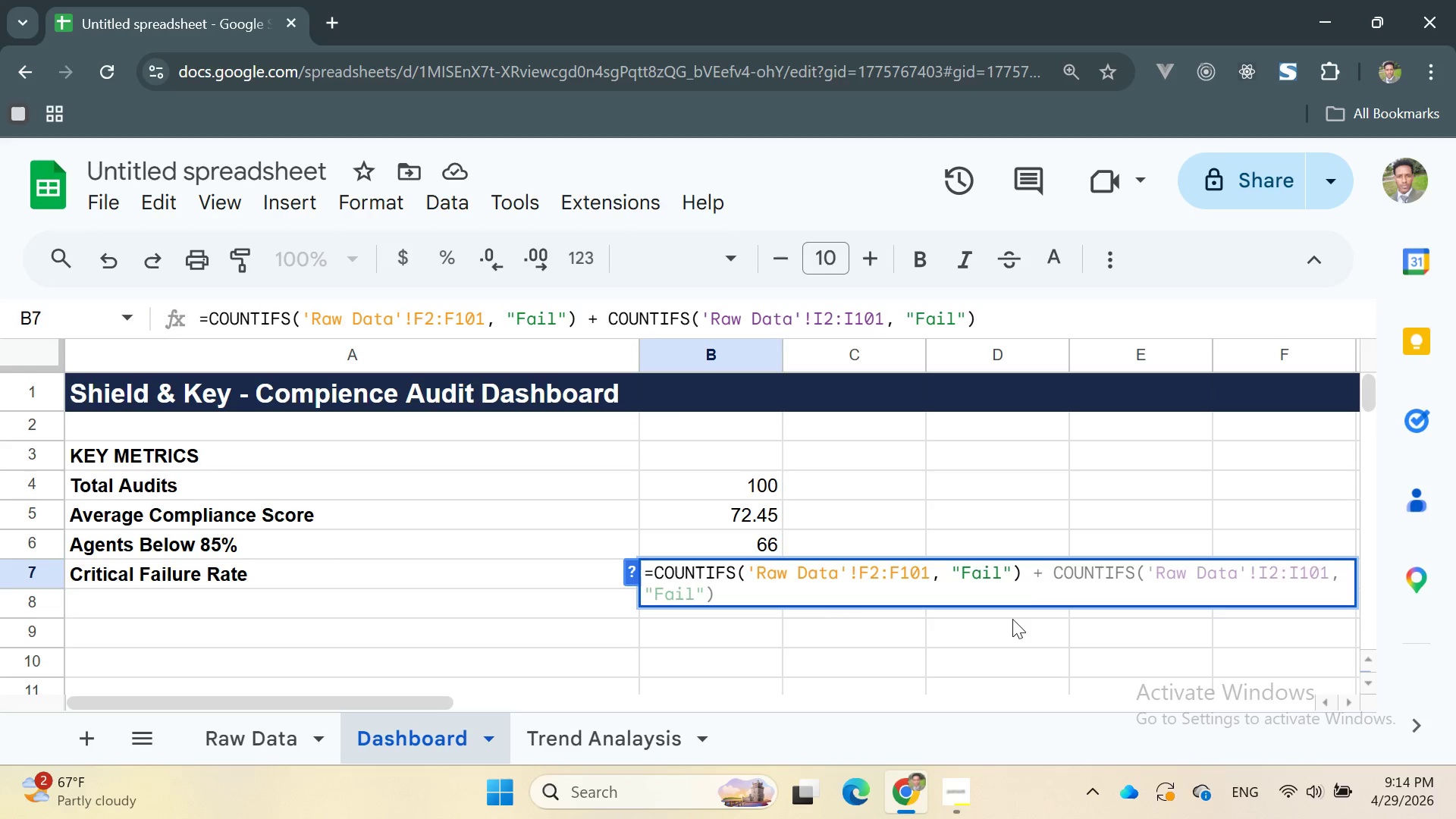 
wait(6.59)
 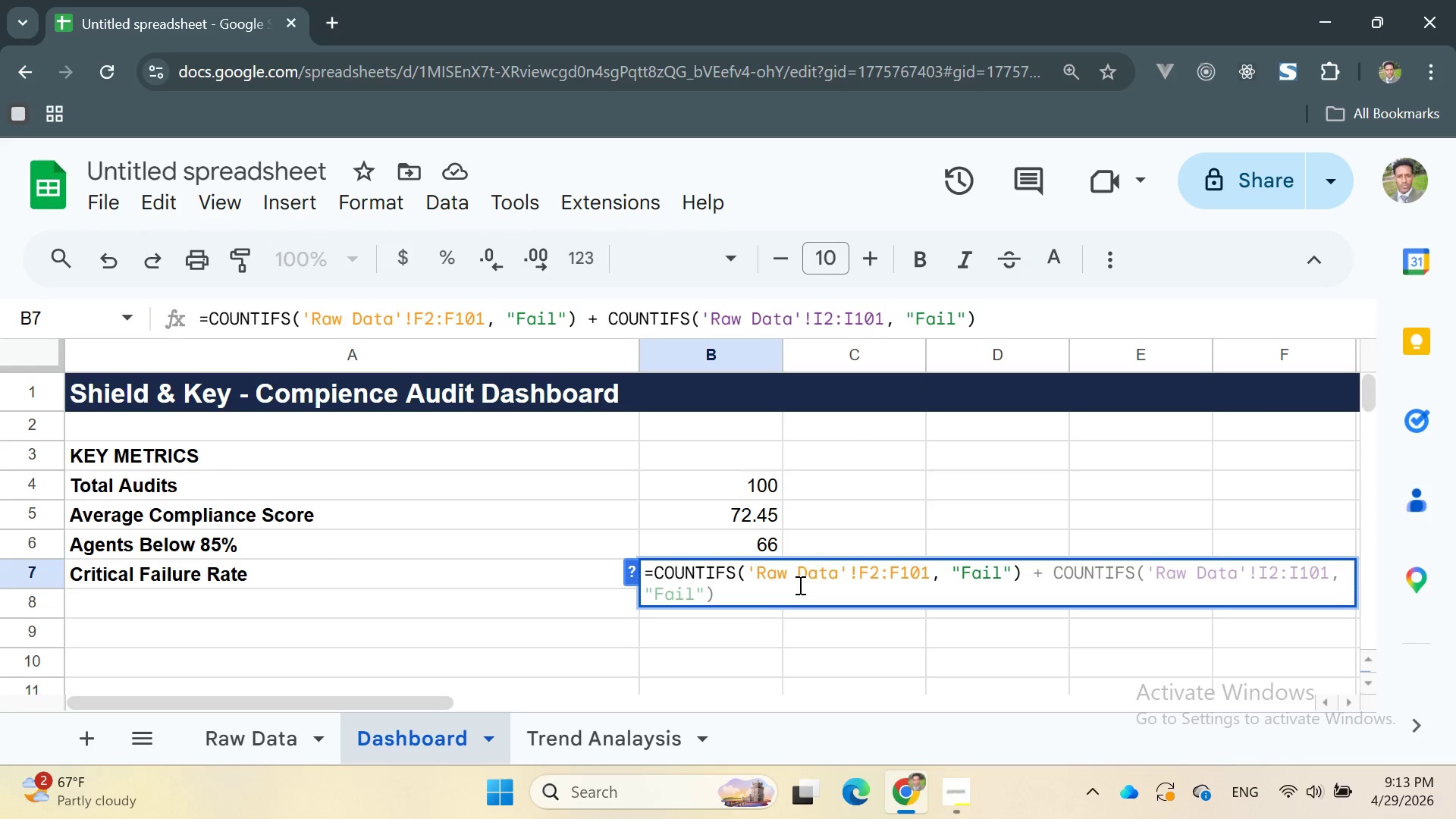 
left_click([1047, 575])
 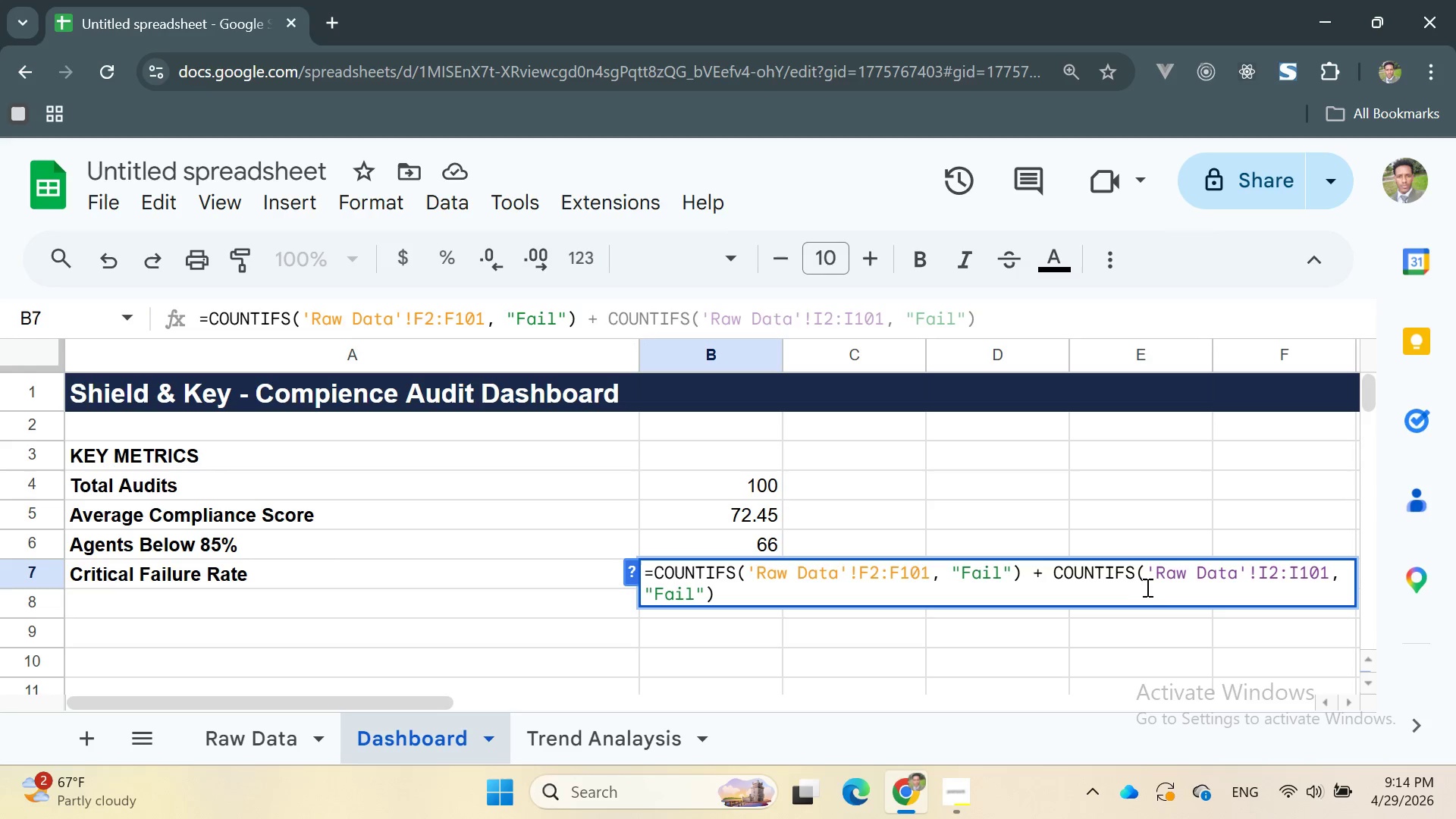 
wait(13.14)
 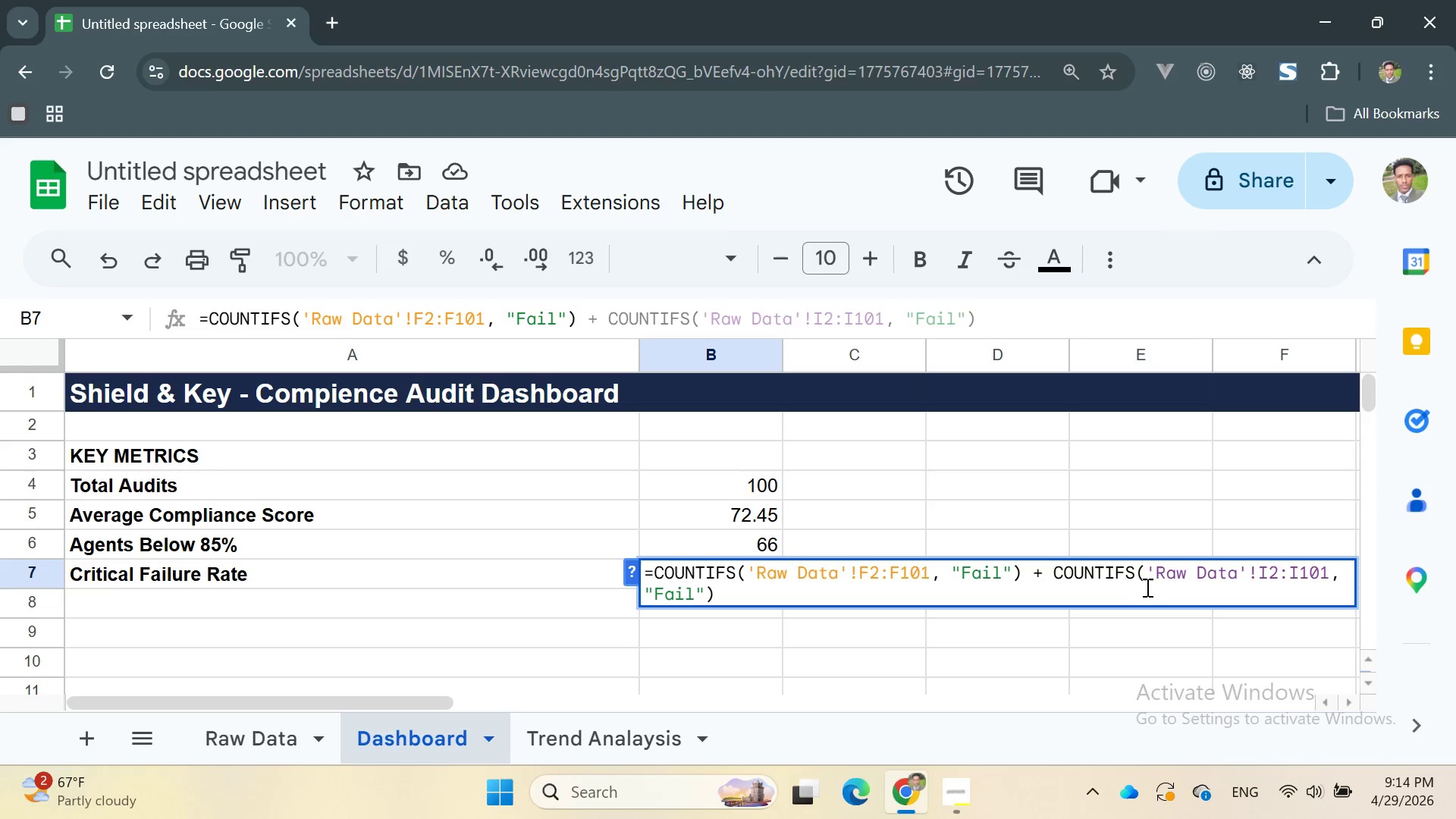 
left_click([742, 590])
 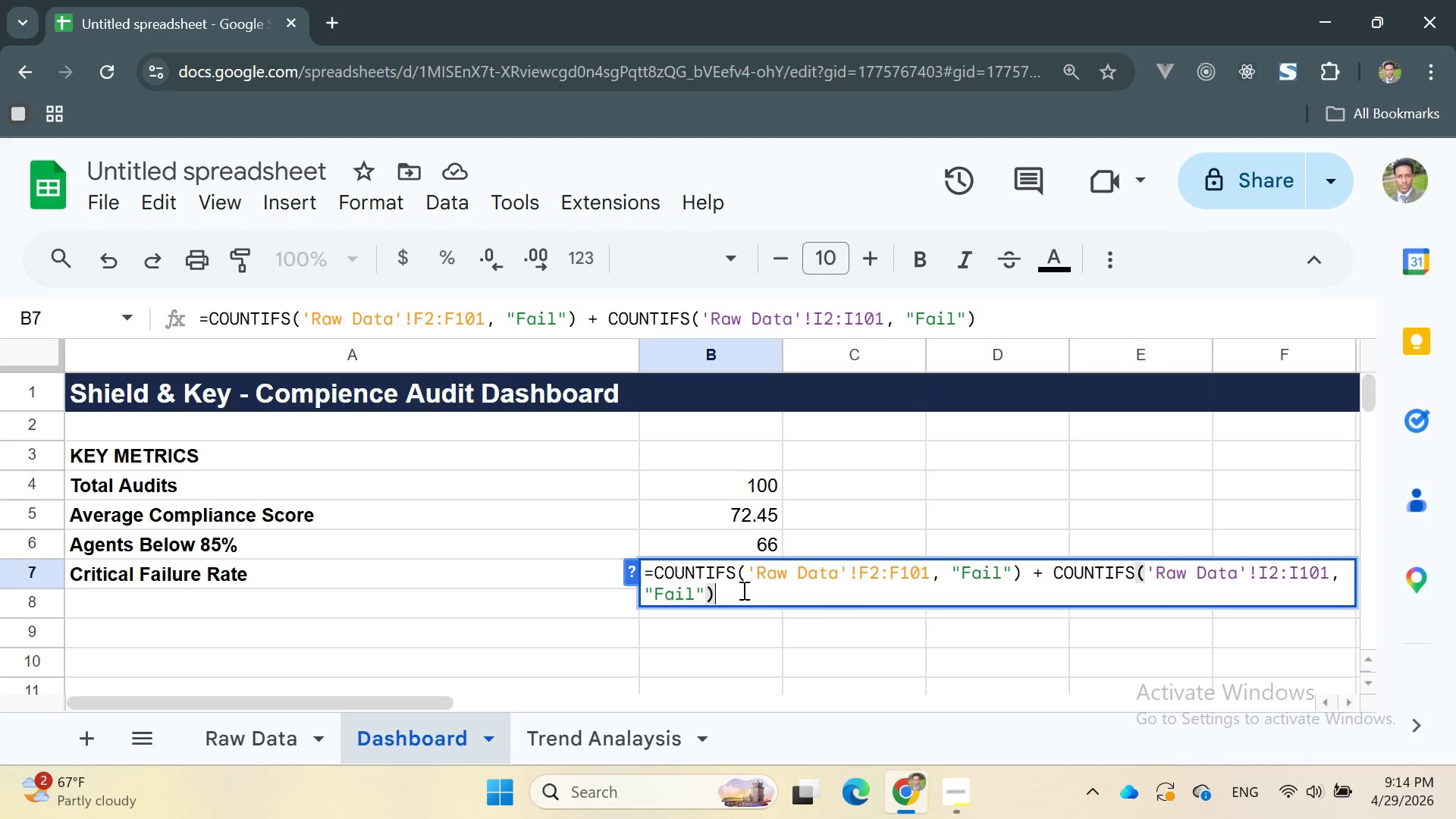 
key(Enter)
 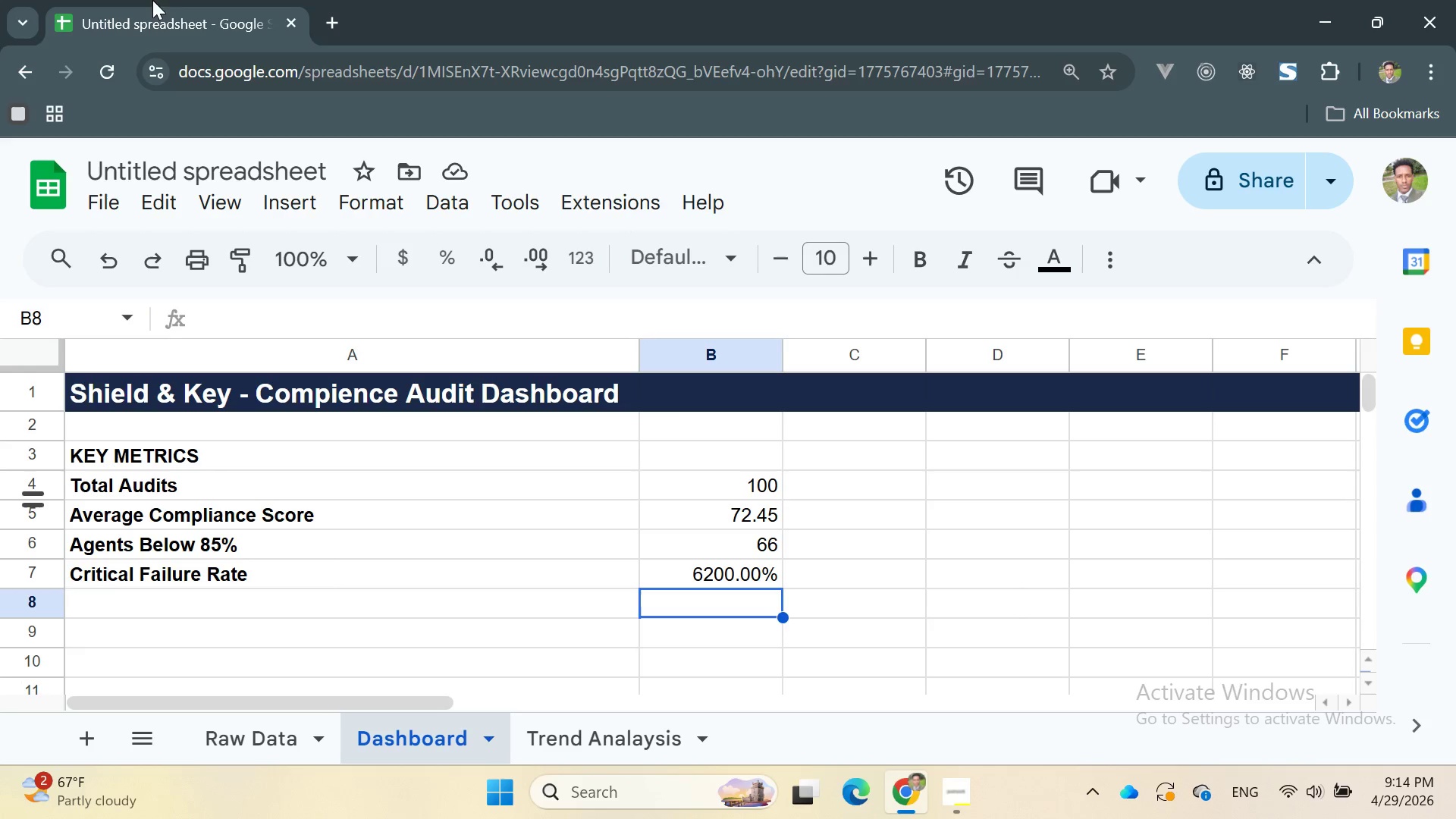 
mouse_move([549, 593])
 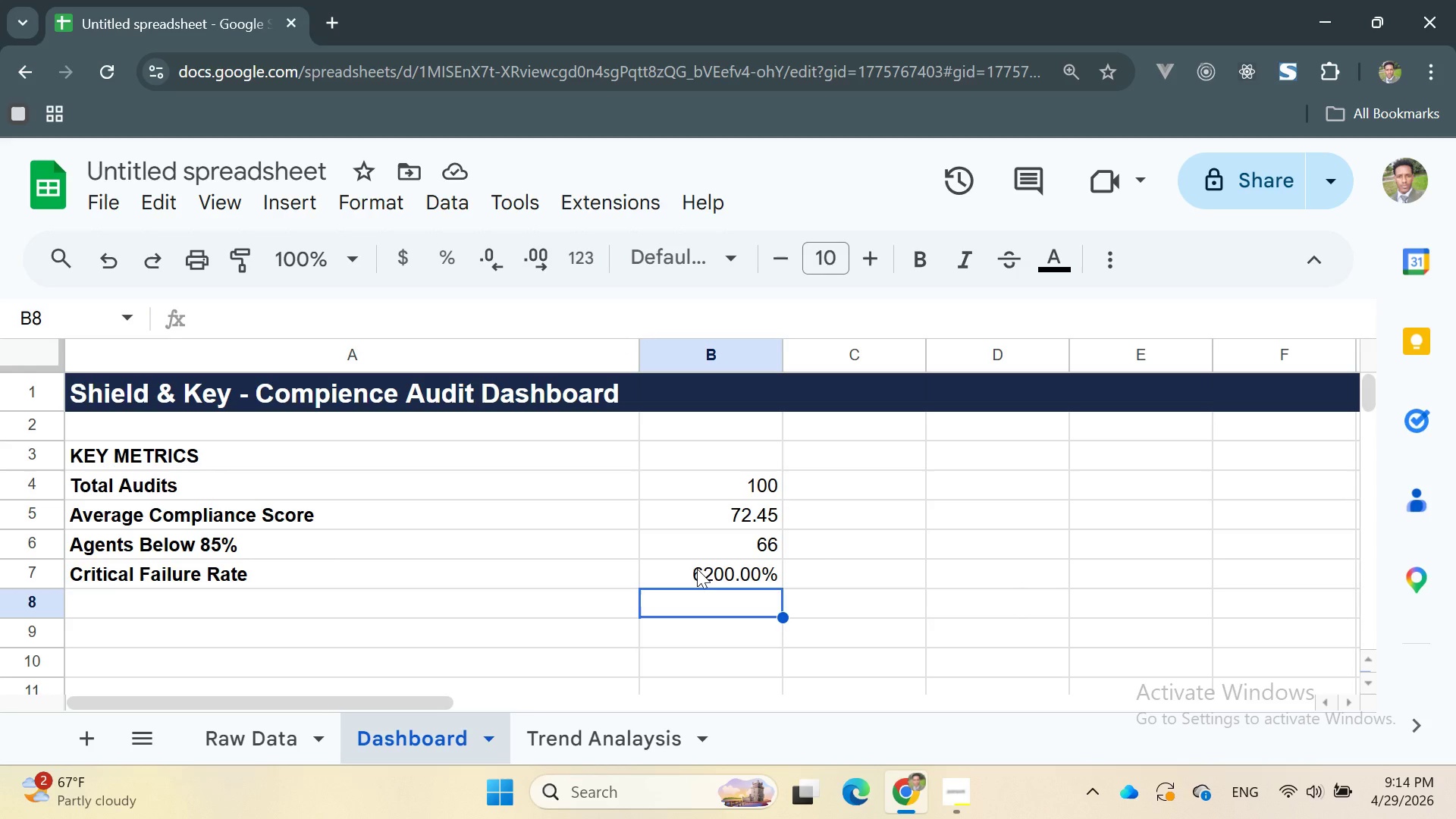 
wait(8.68)
 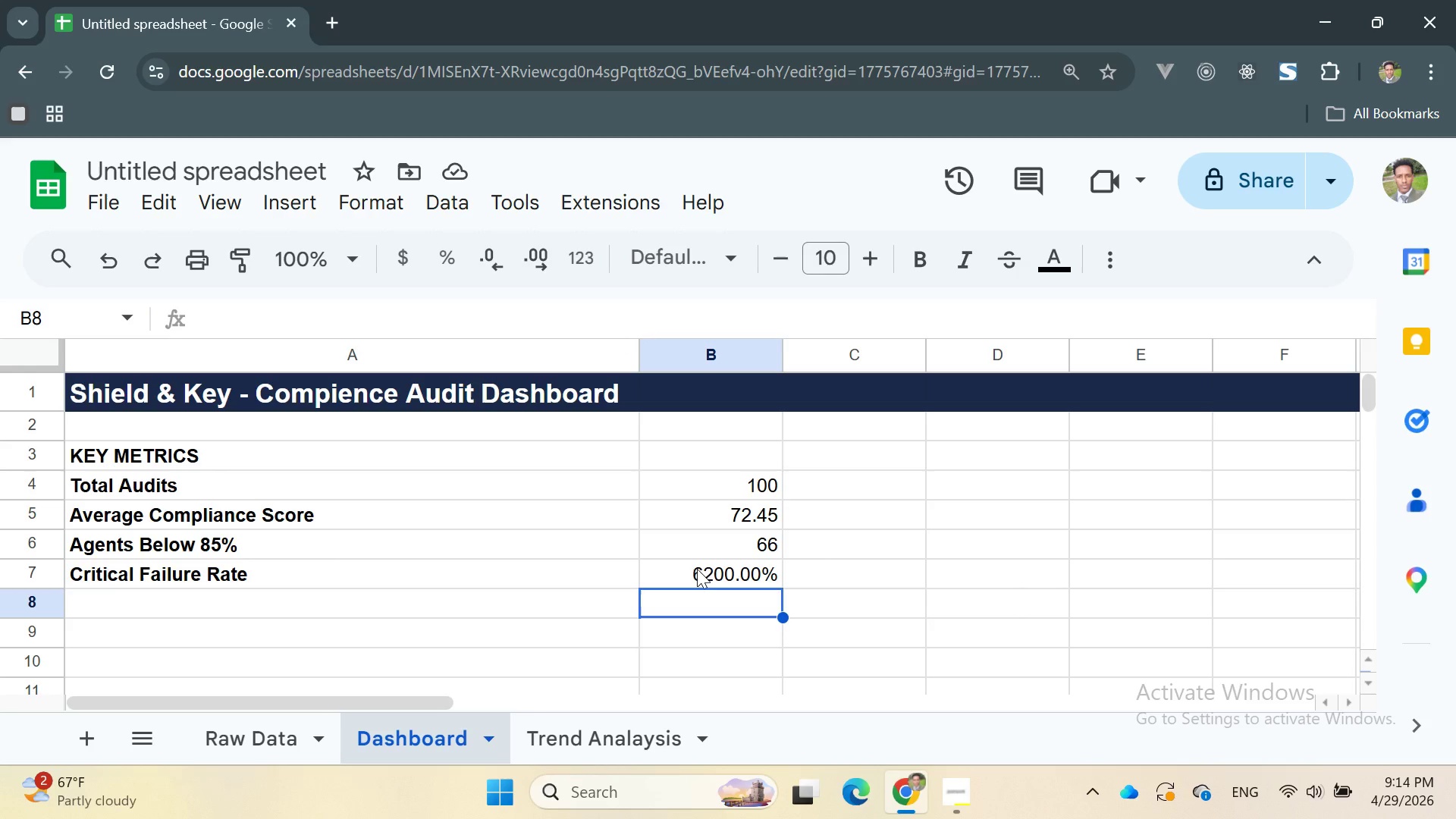 
double_click([697, 576])
 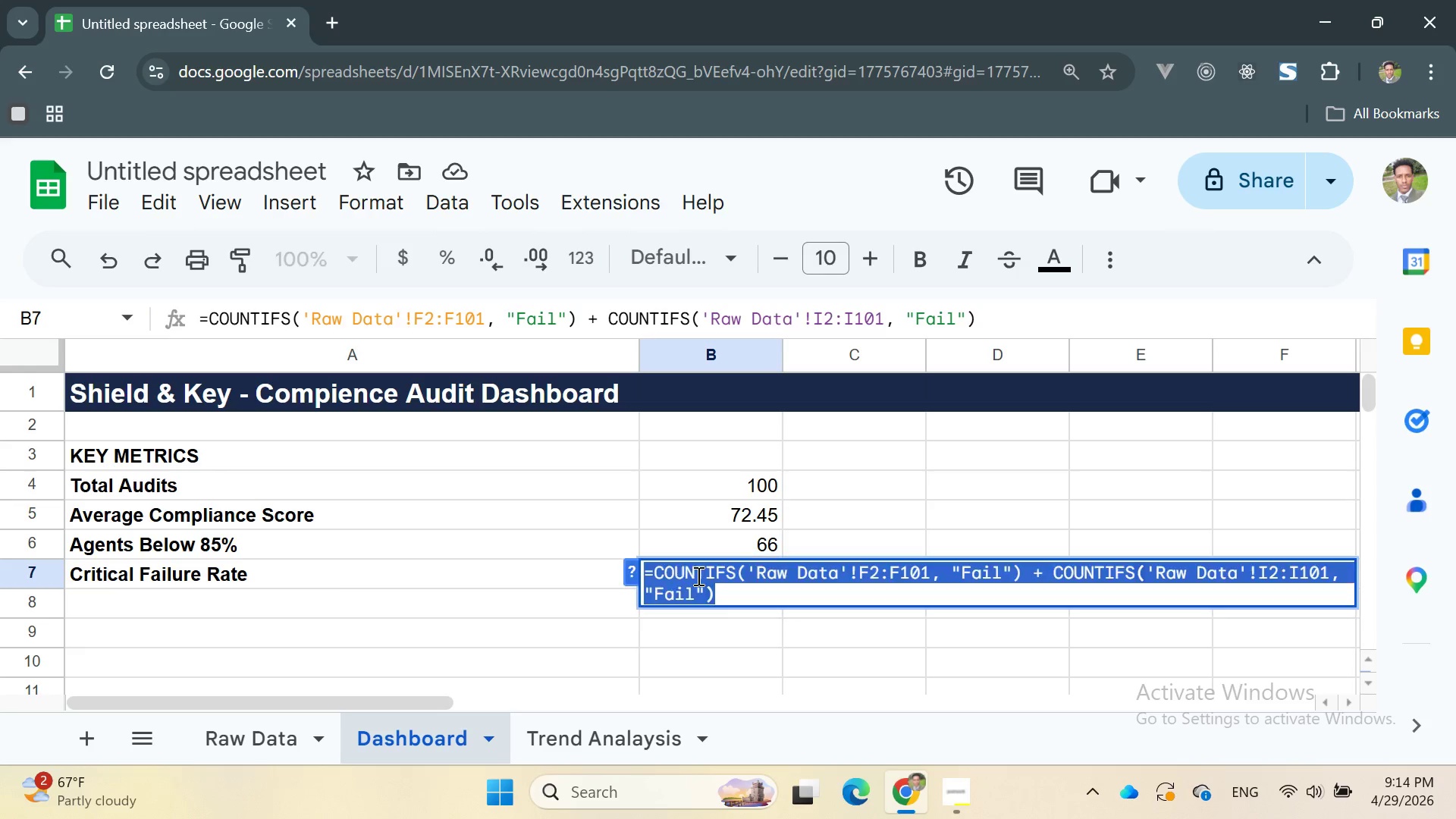 
triple_click([697, 576])
 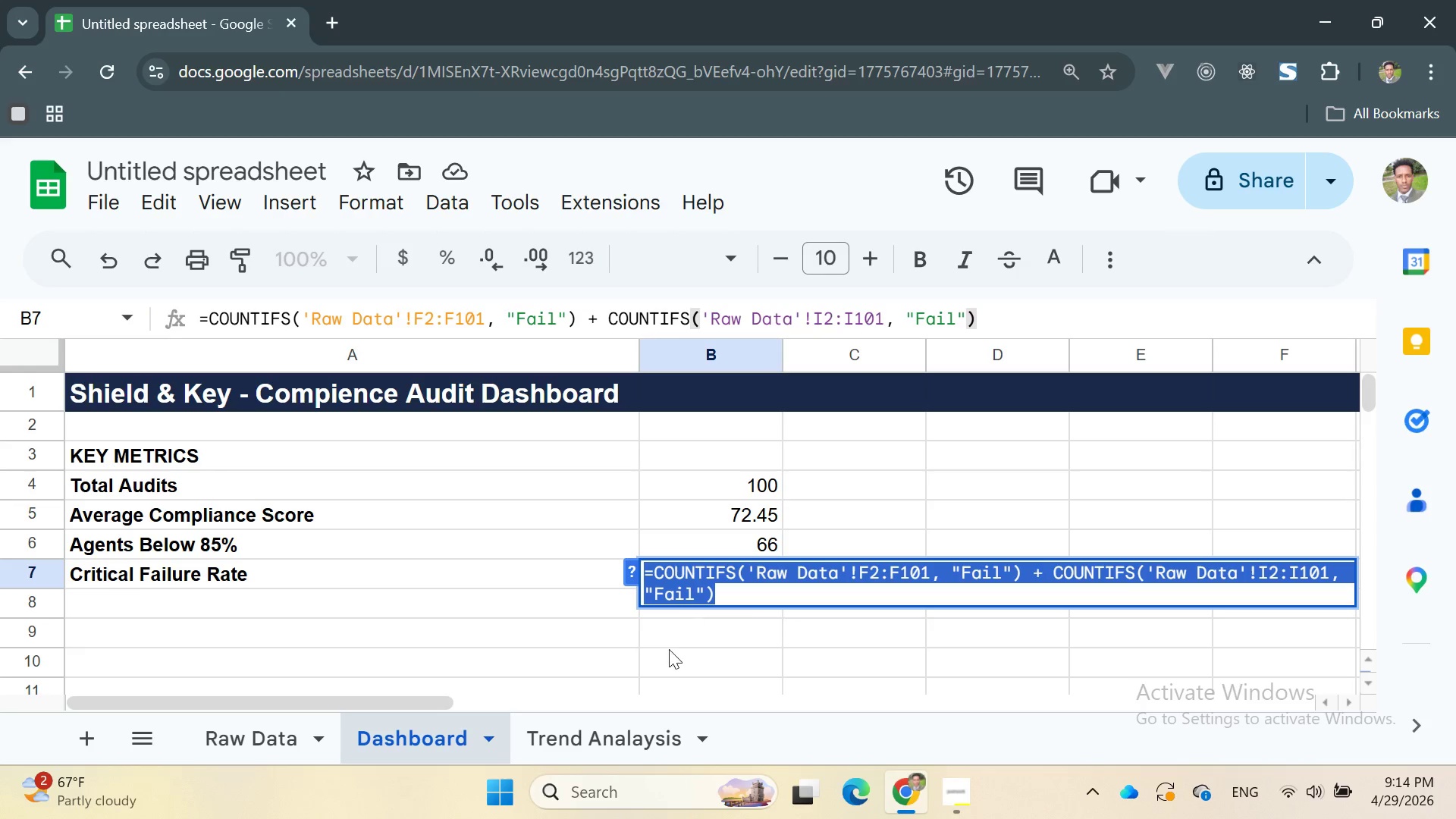 
left_click([270, 739])
 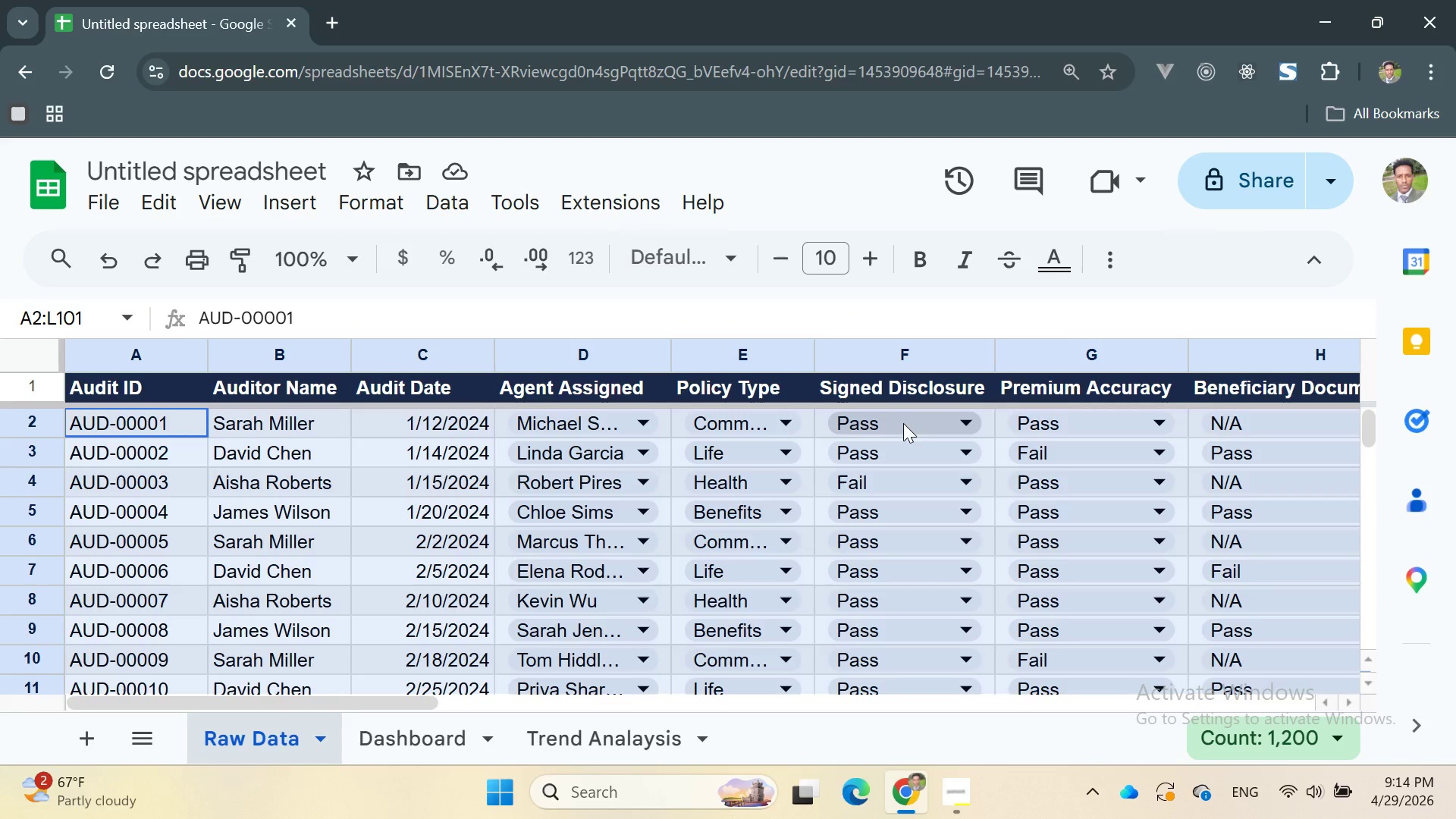 
scroll: coordinate [903, 423], scroll_direction: down, amount: 1.0
 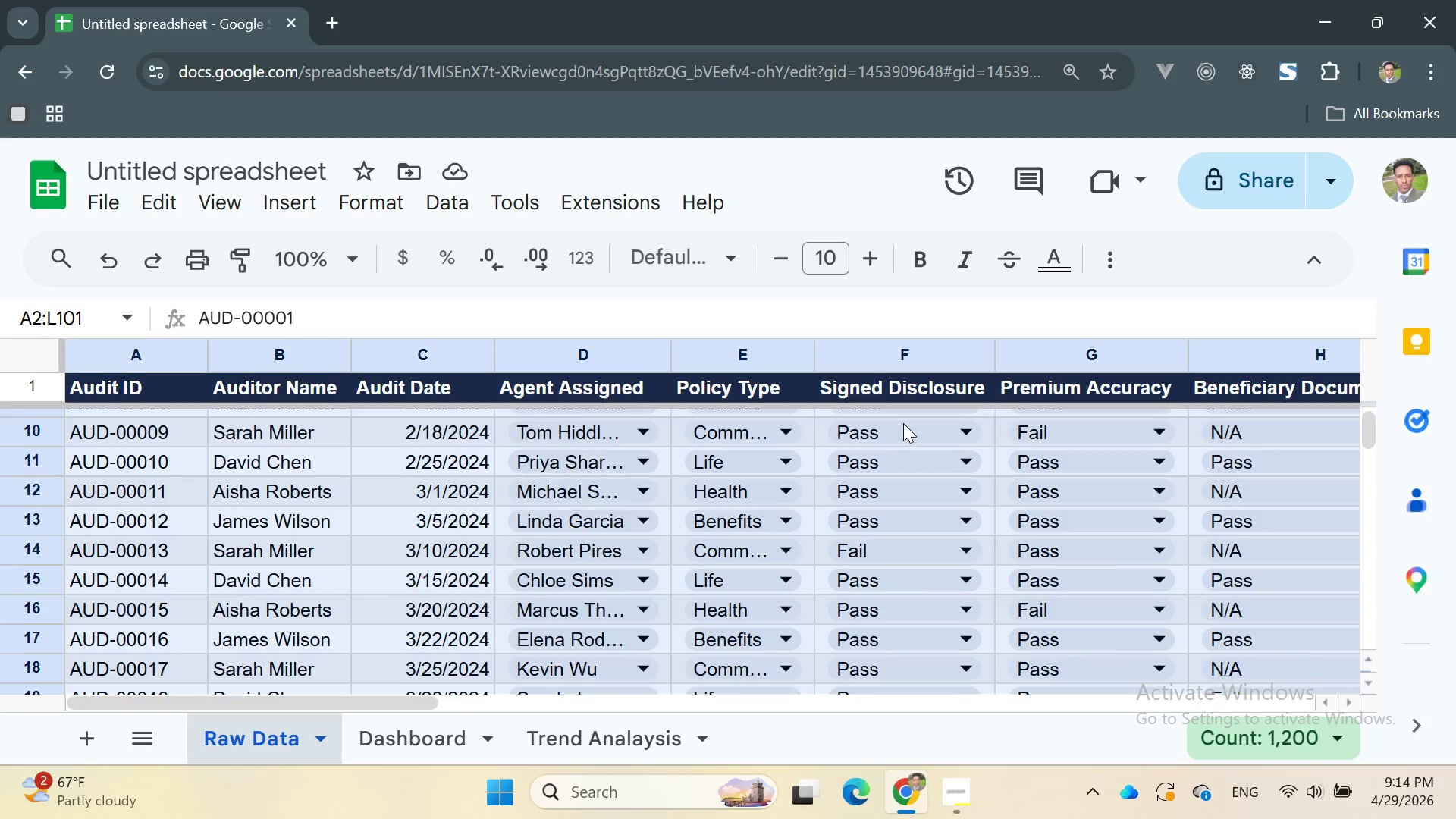 
scroll: coordinate [903, 423], scroll_direction: up, amount: 4.0
 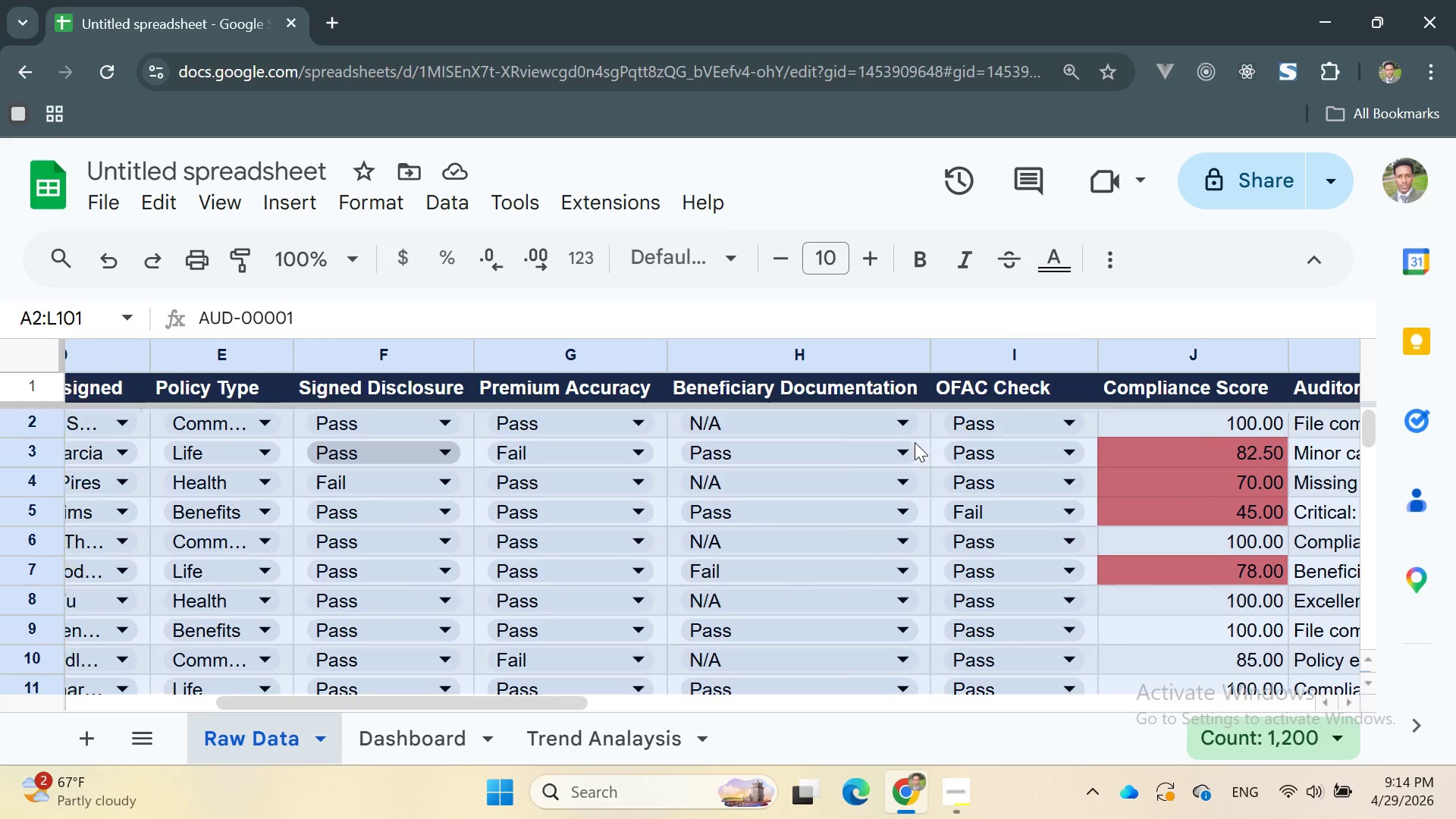 
wait(7.31)
 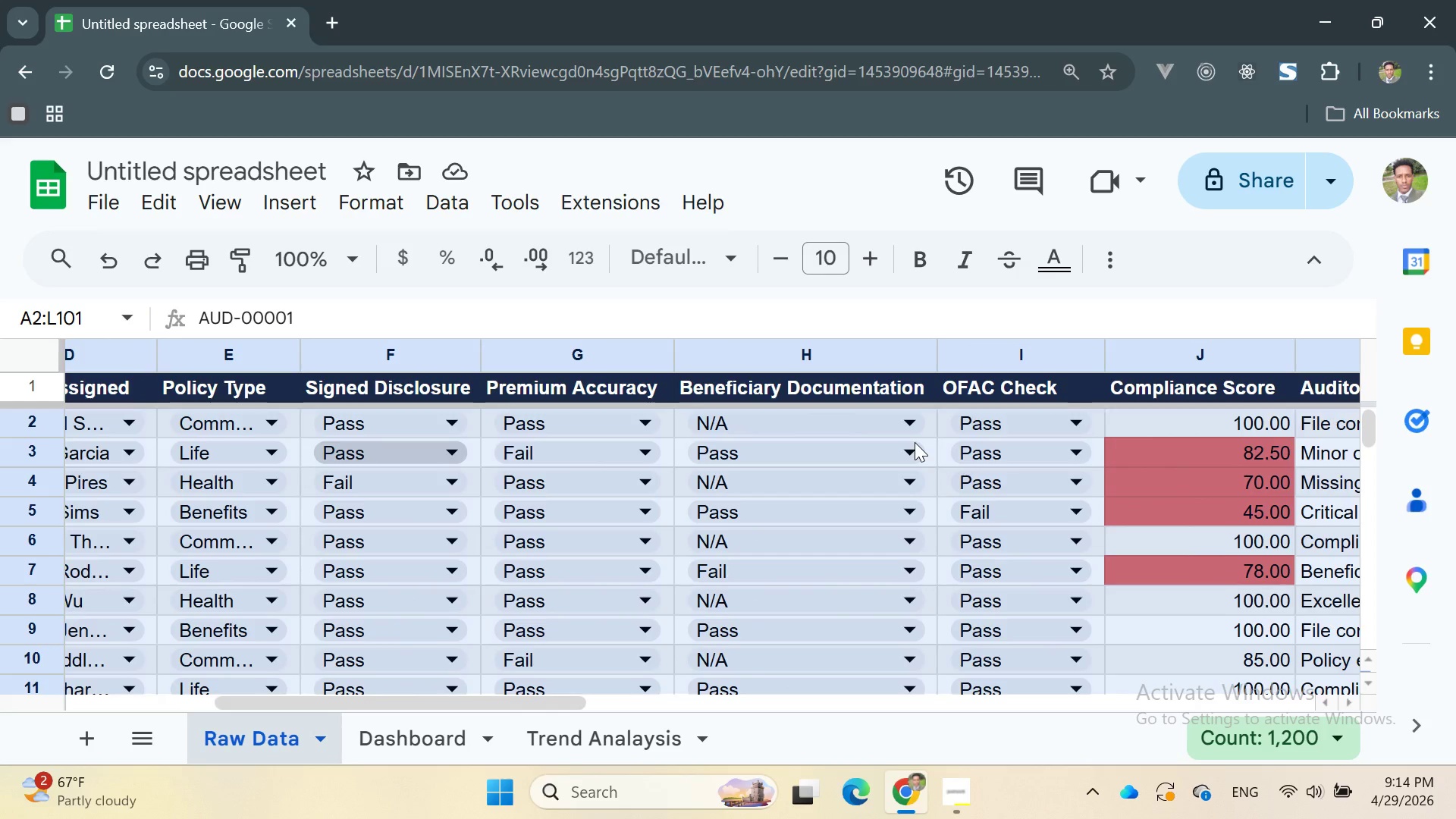 
left_click([609, 734])
 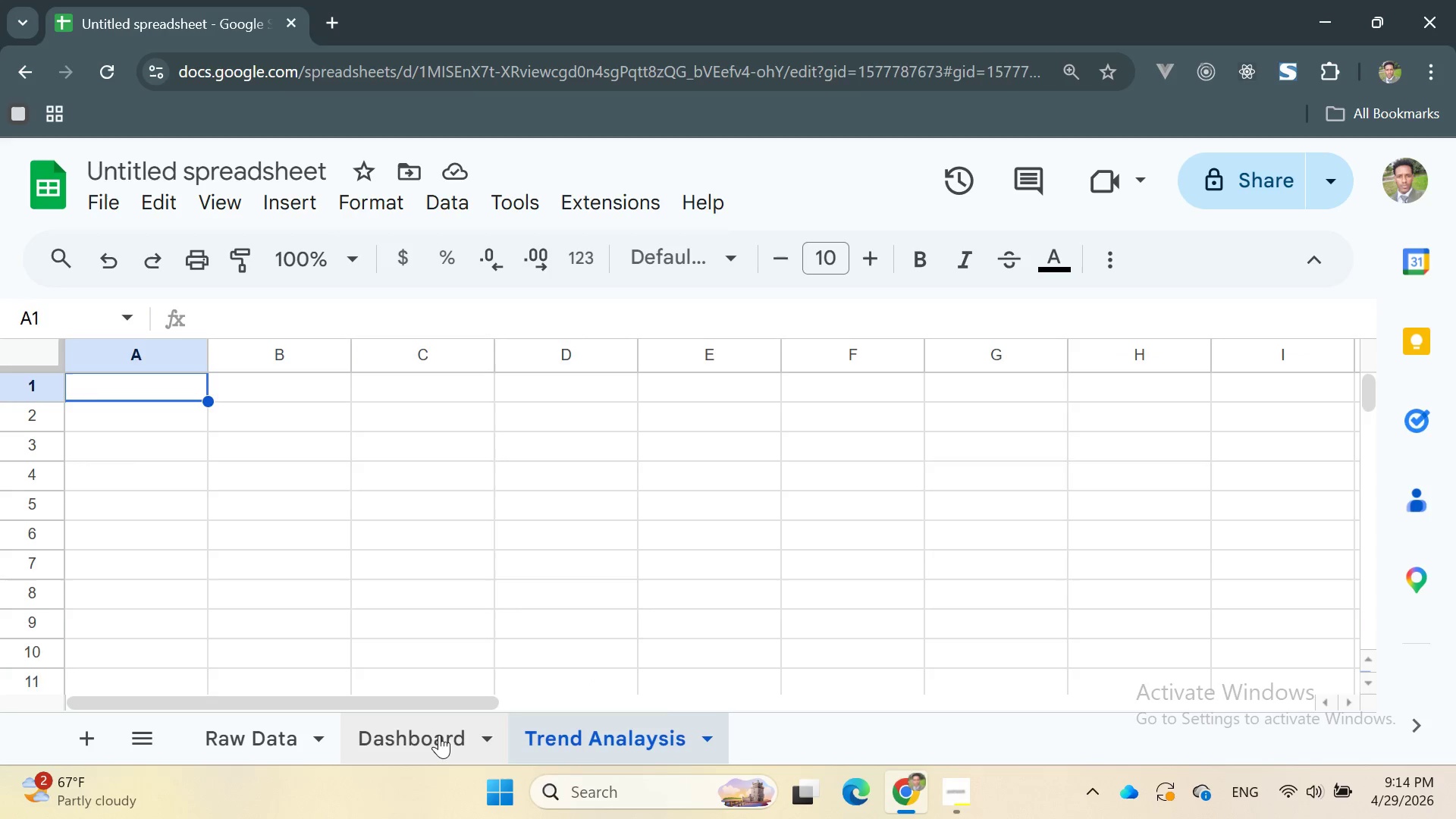 
left_click([439, 735])
 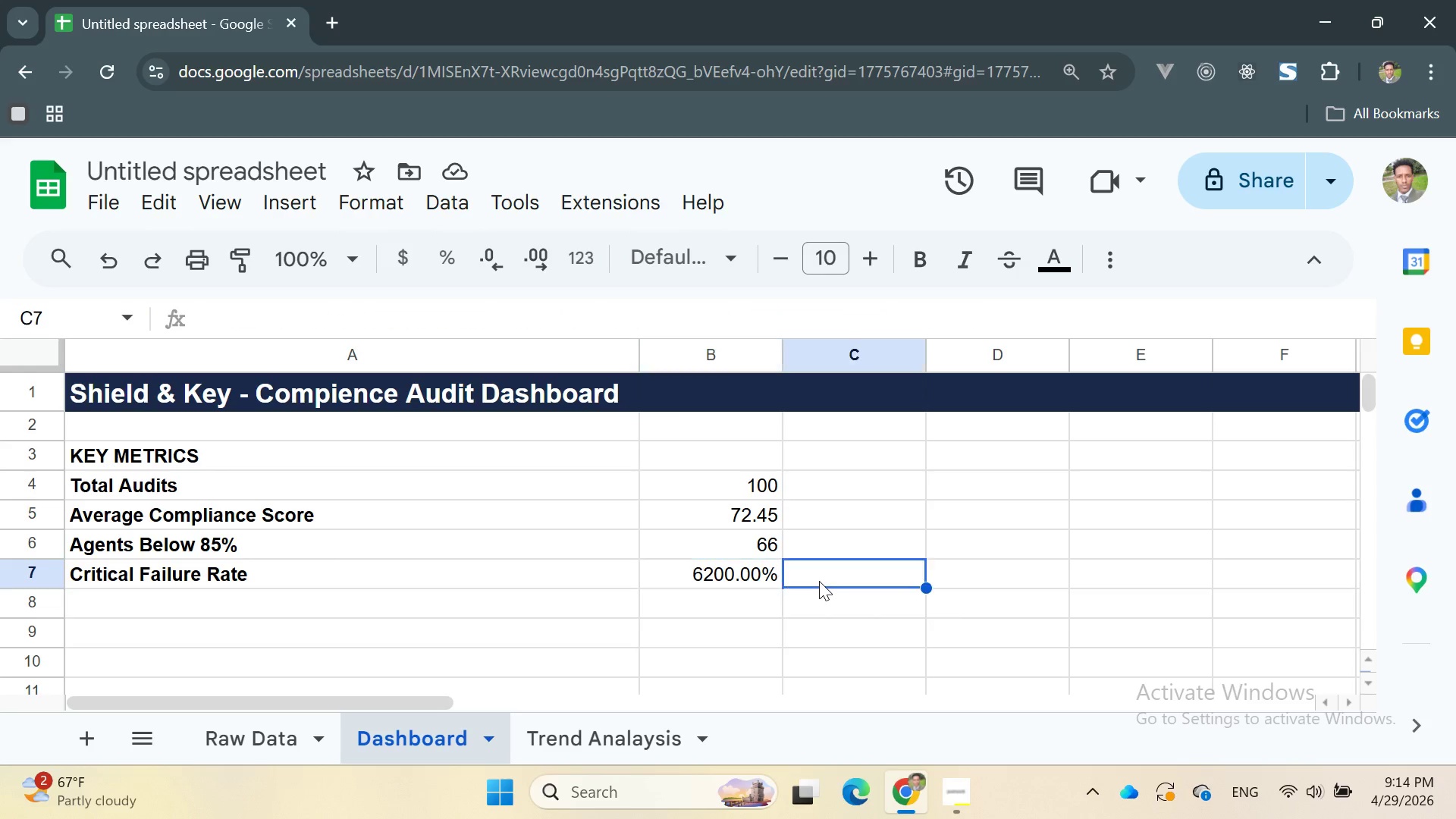 
double_click([742, 611])
 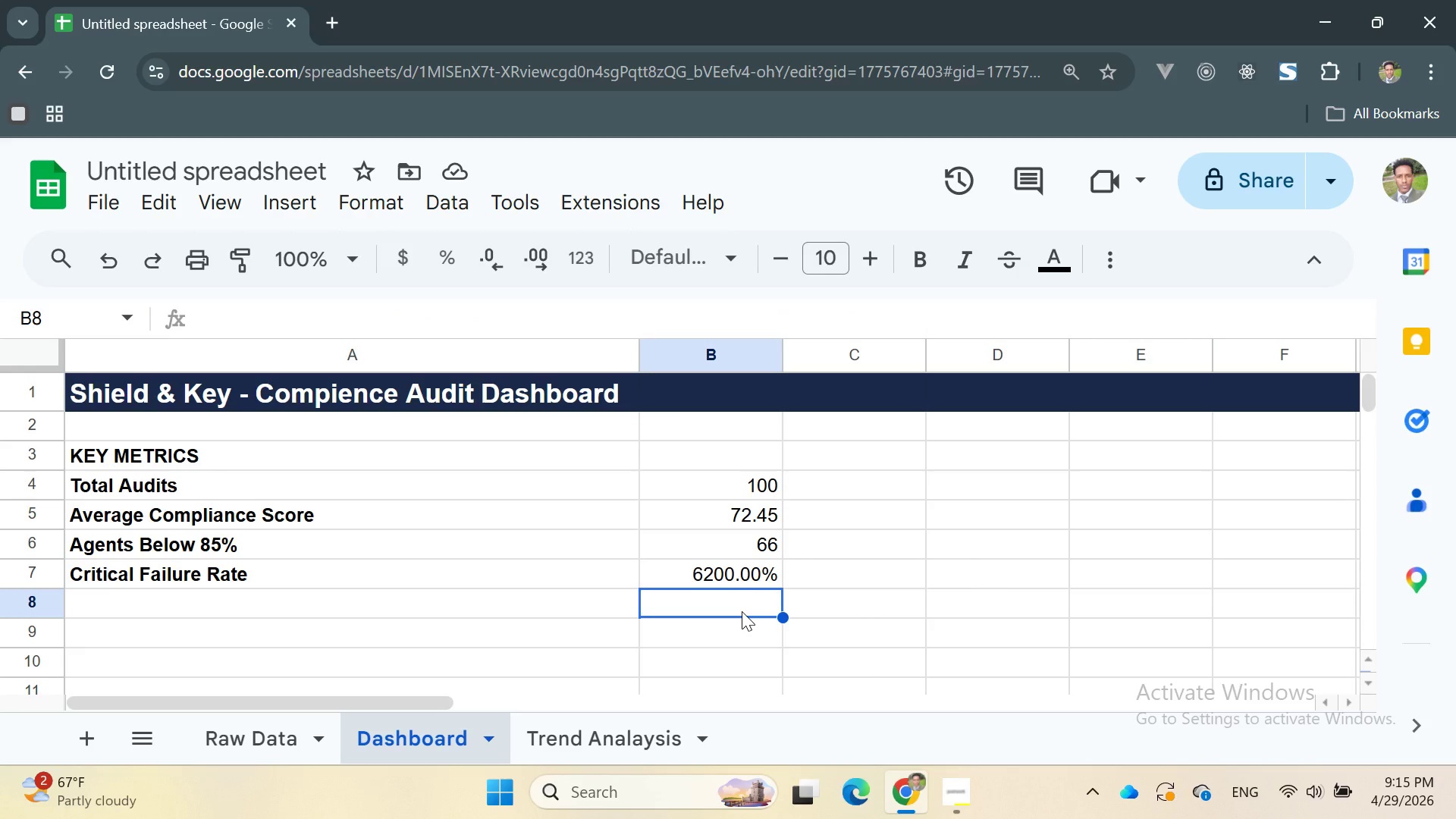 
wait(7.55)
 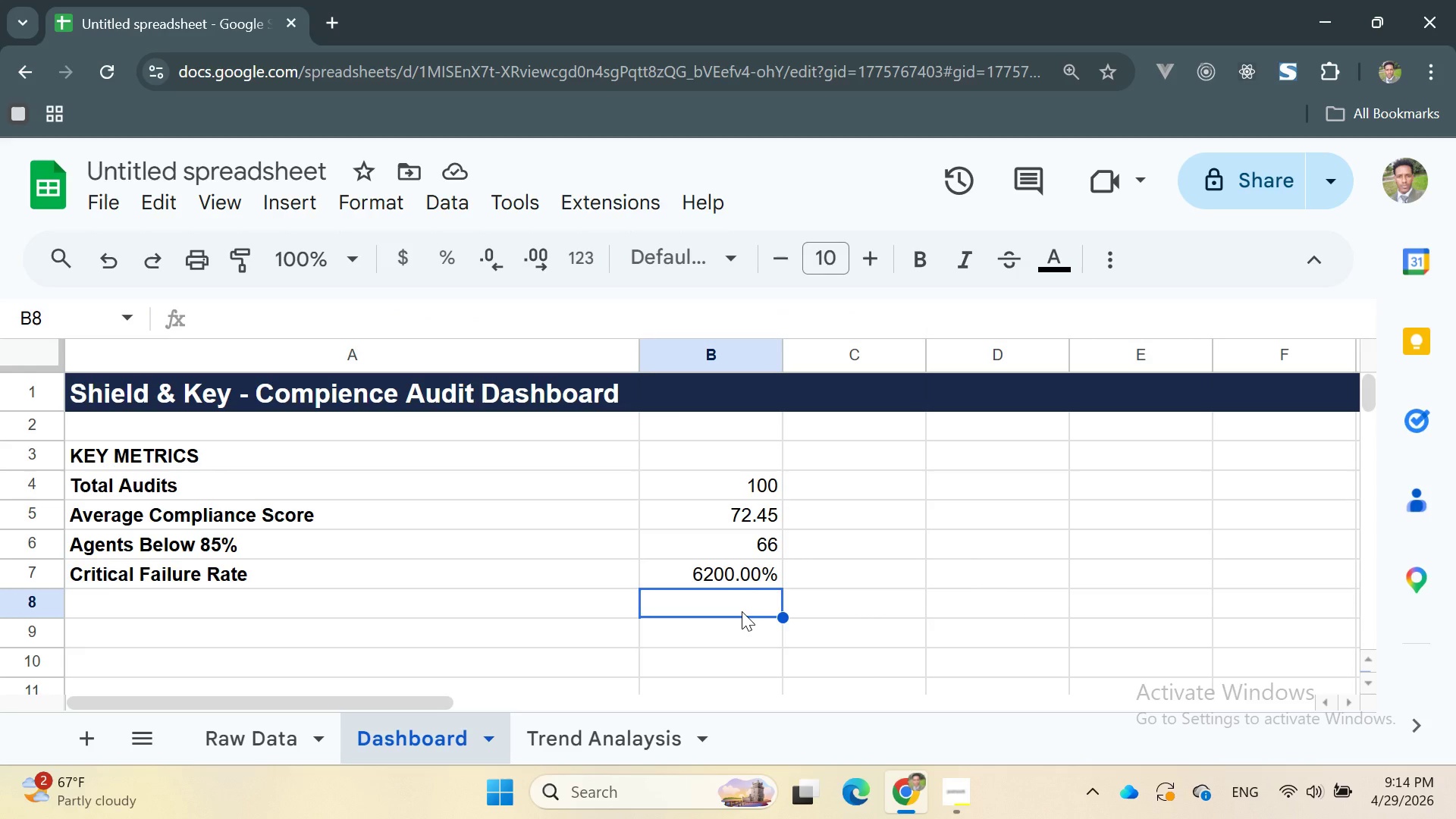 
double_click([732, 581])
 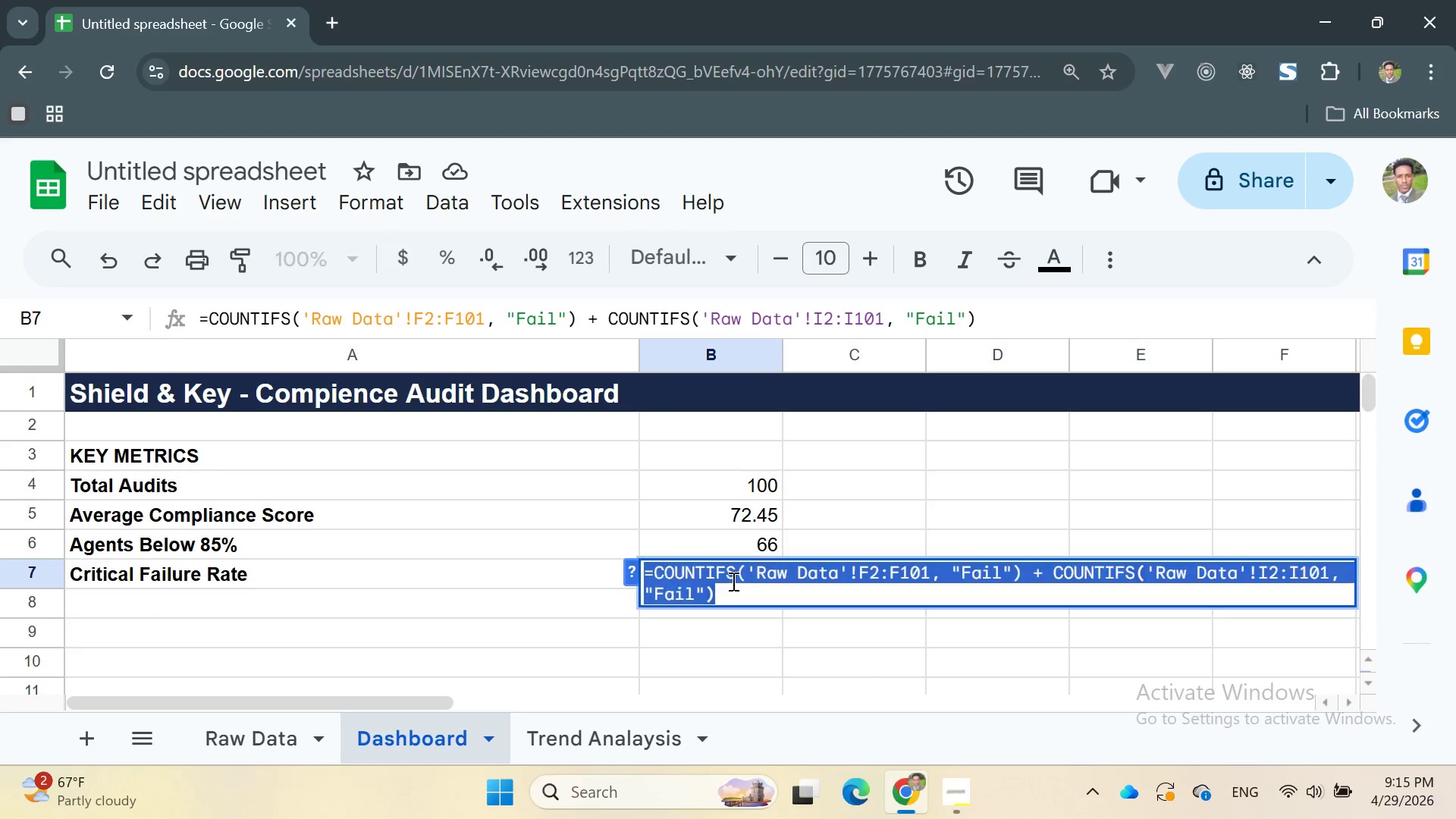 
triple_click([732, 581])
 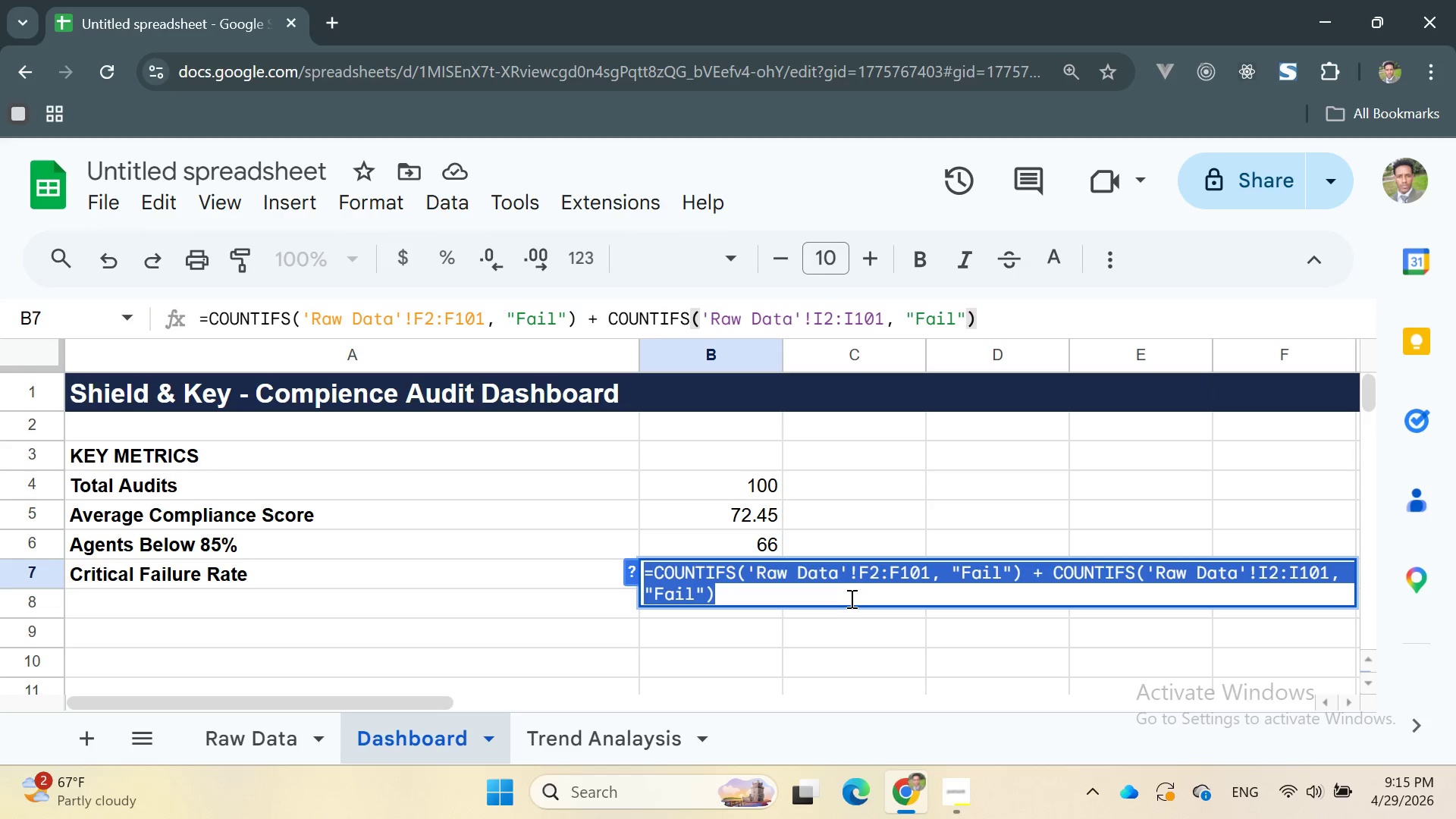 
left_click([806, 629])
 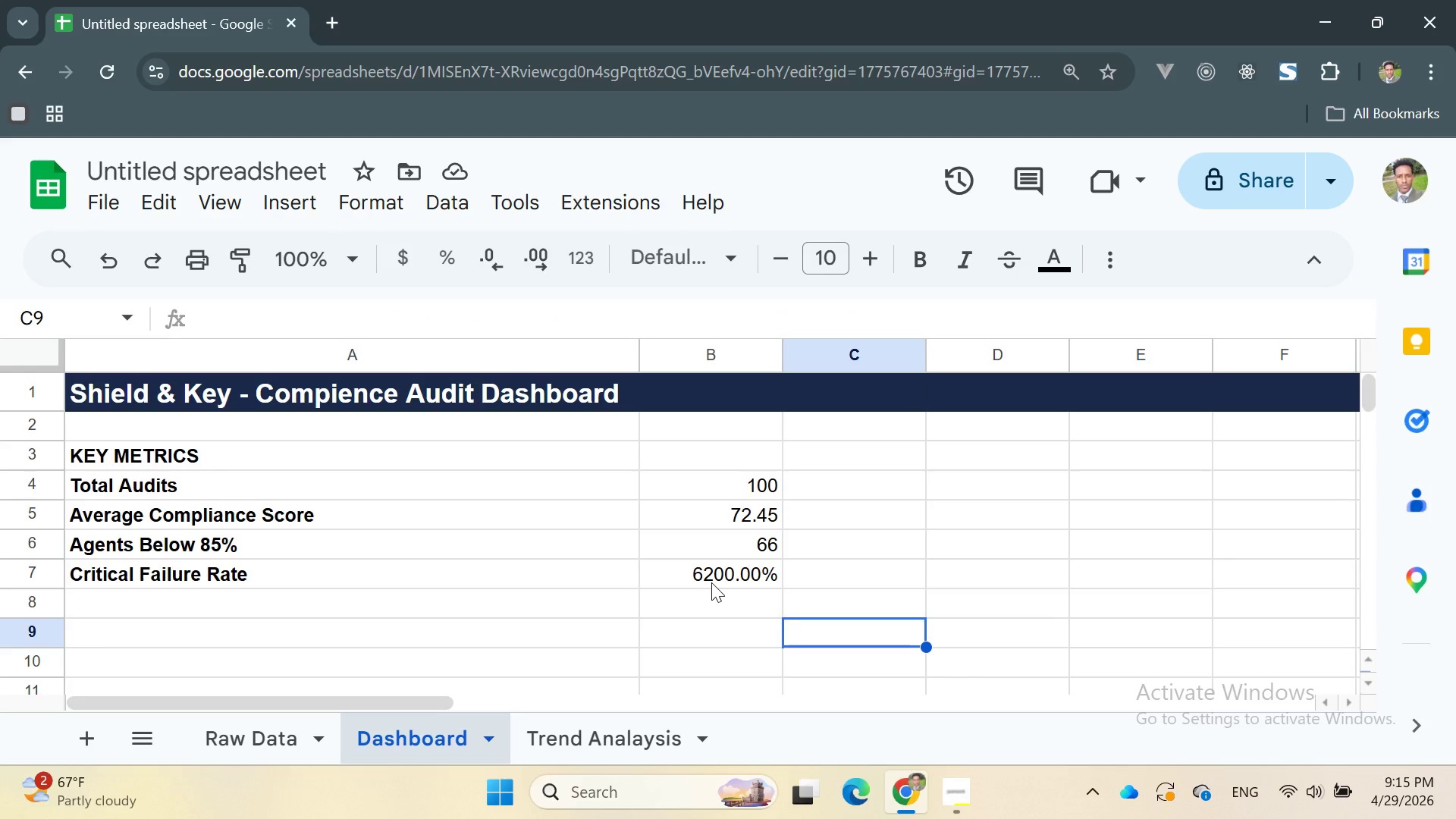 
wait(12.69)
 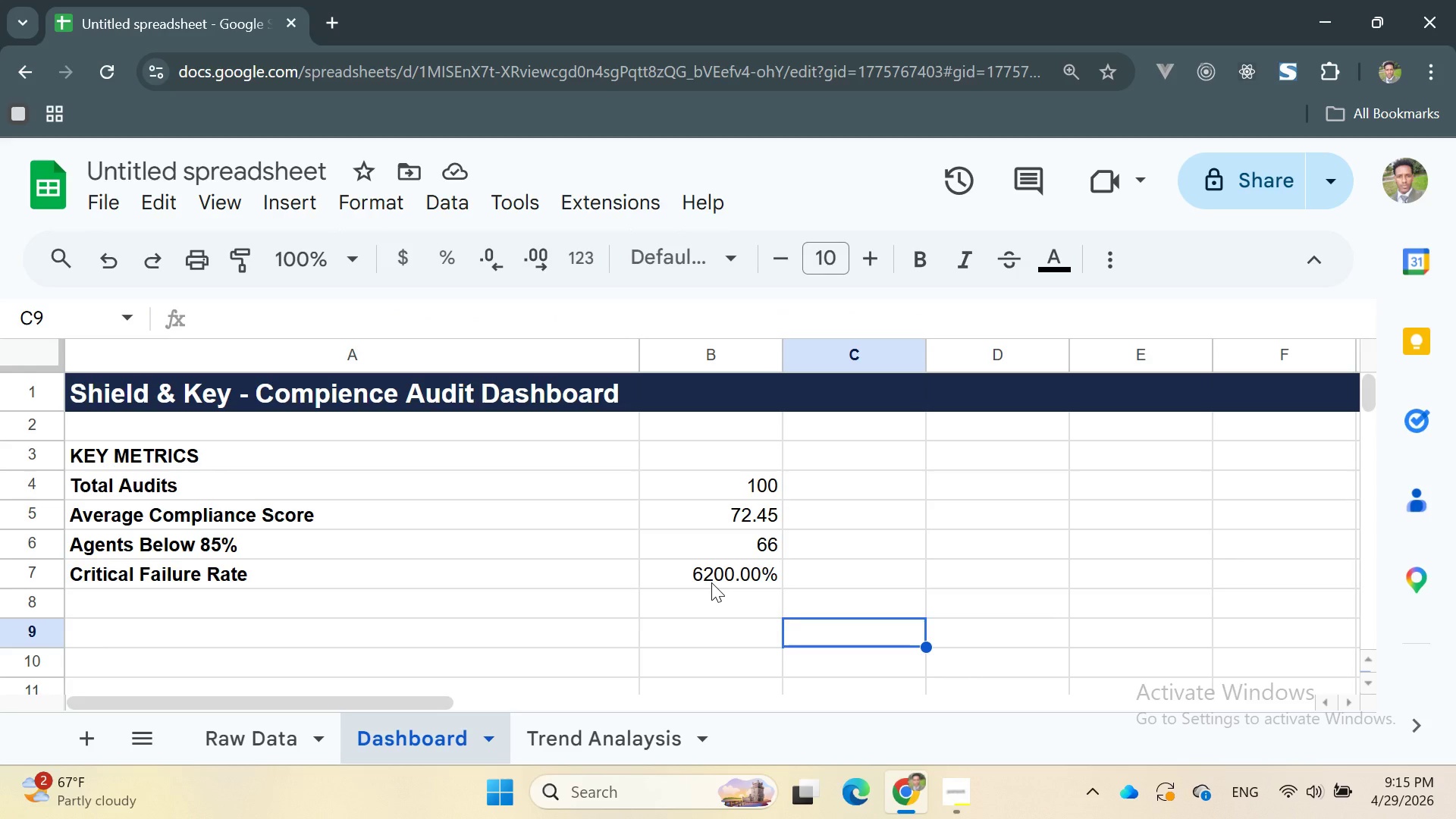 
left_click([953, 780])